 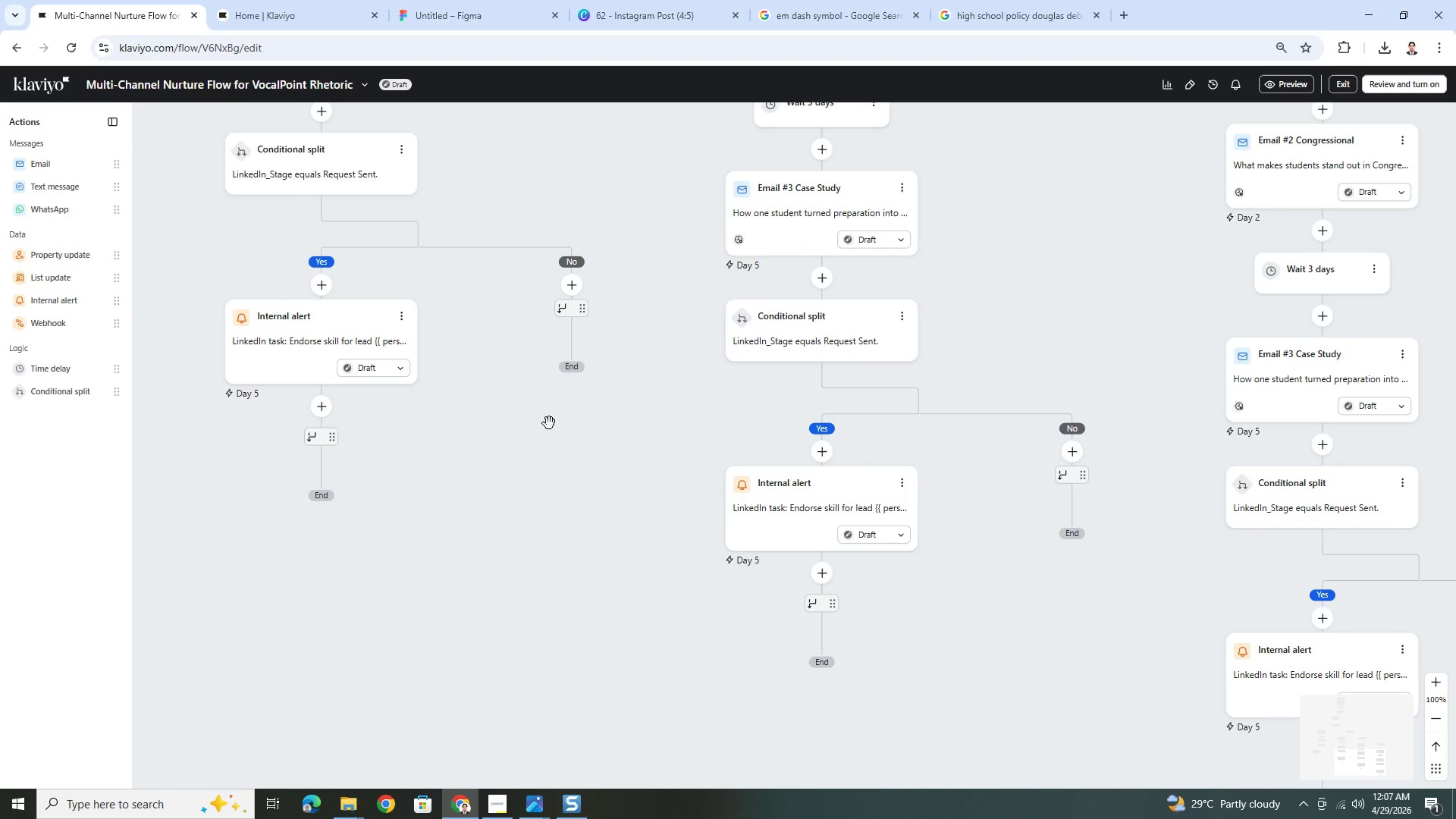 
left_click_drag(start_coordinate=[527, 482], to_coordinate=[795, 651])
 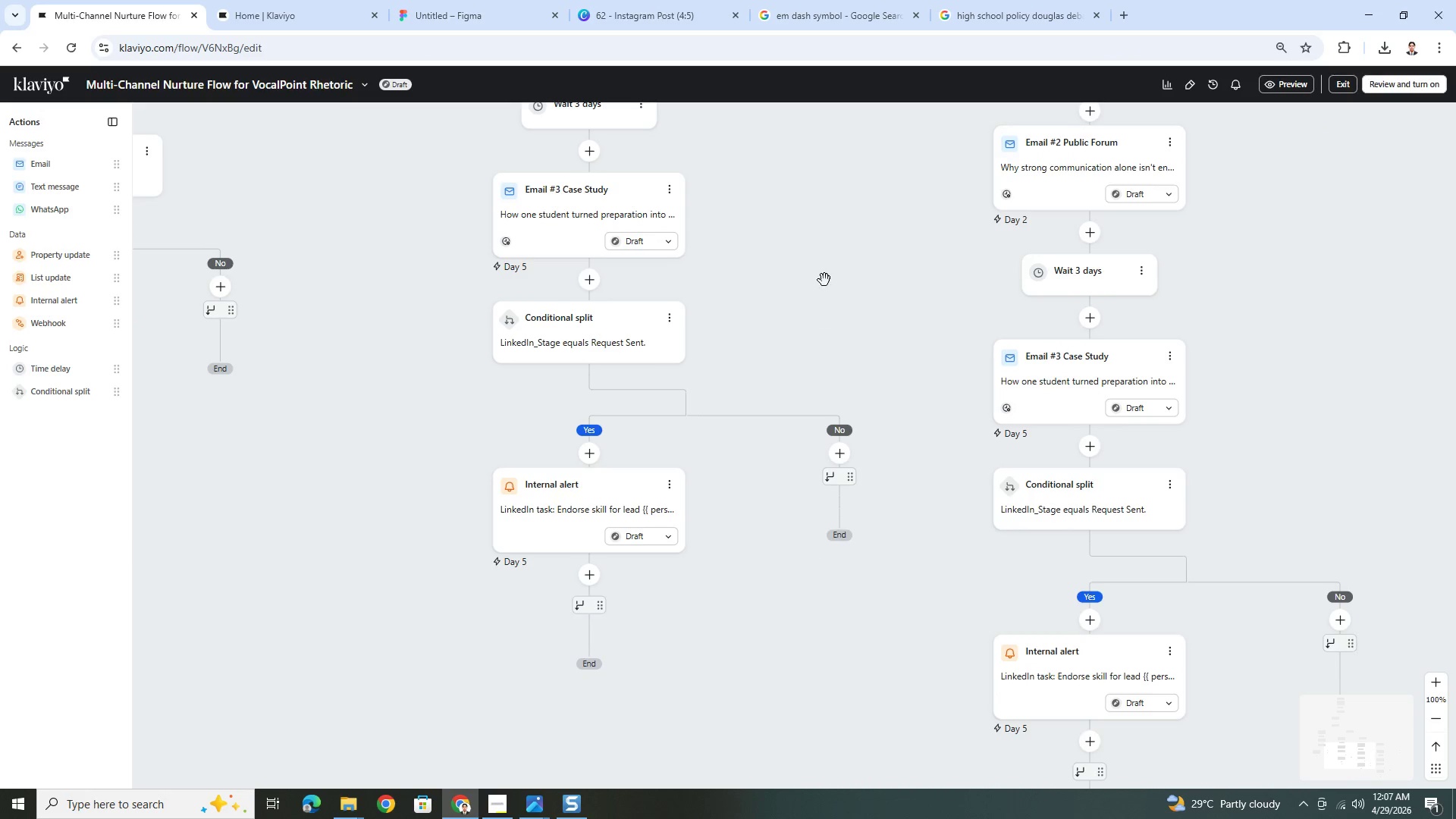 
left_click_drag(start_coordinate=[824, 268], to_coordinate=[826, 657])
 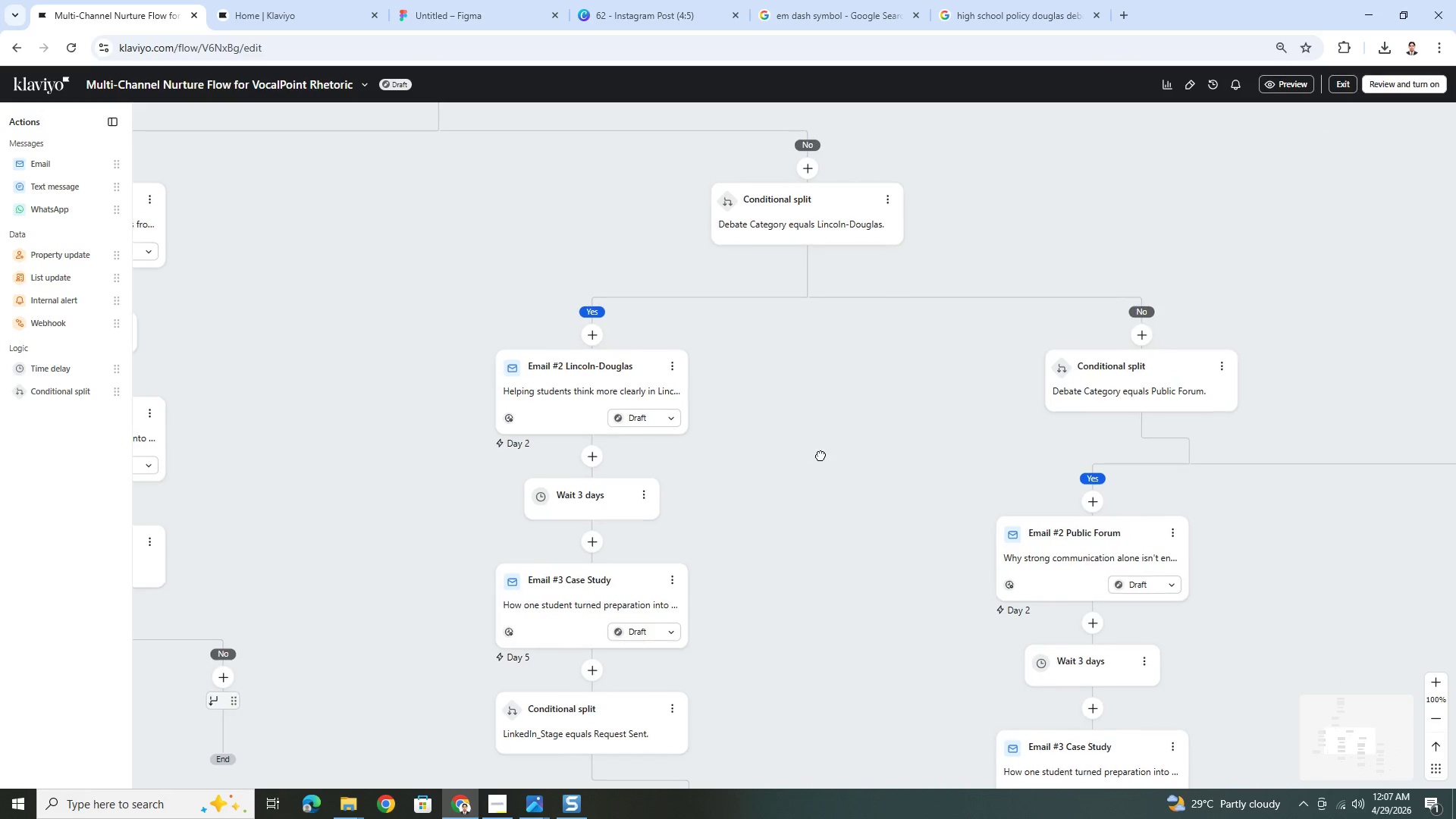 
left_click_drag(start_coordinate=[814, 446], to_coordinate=[1109, 502])
 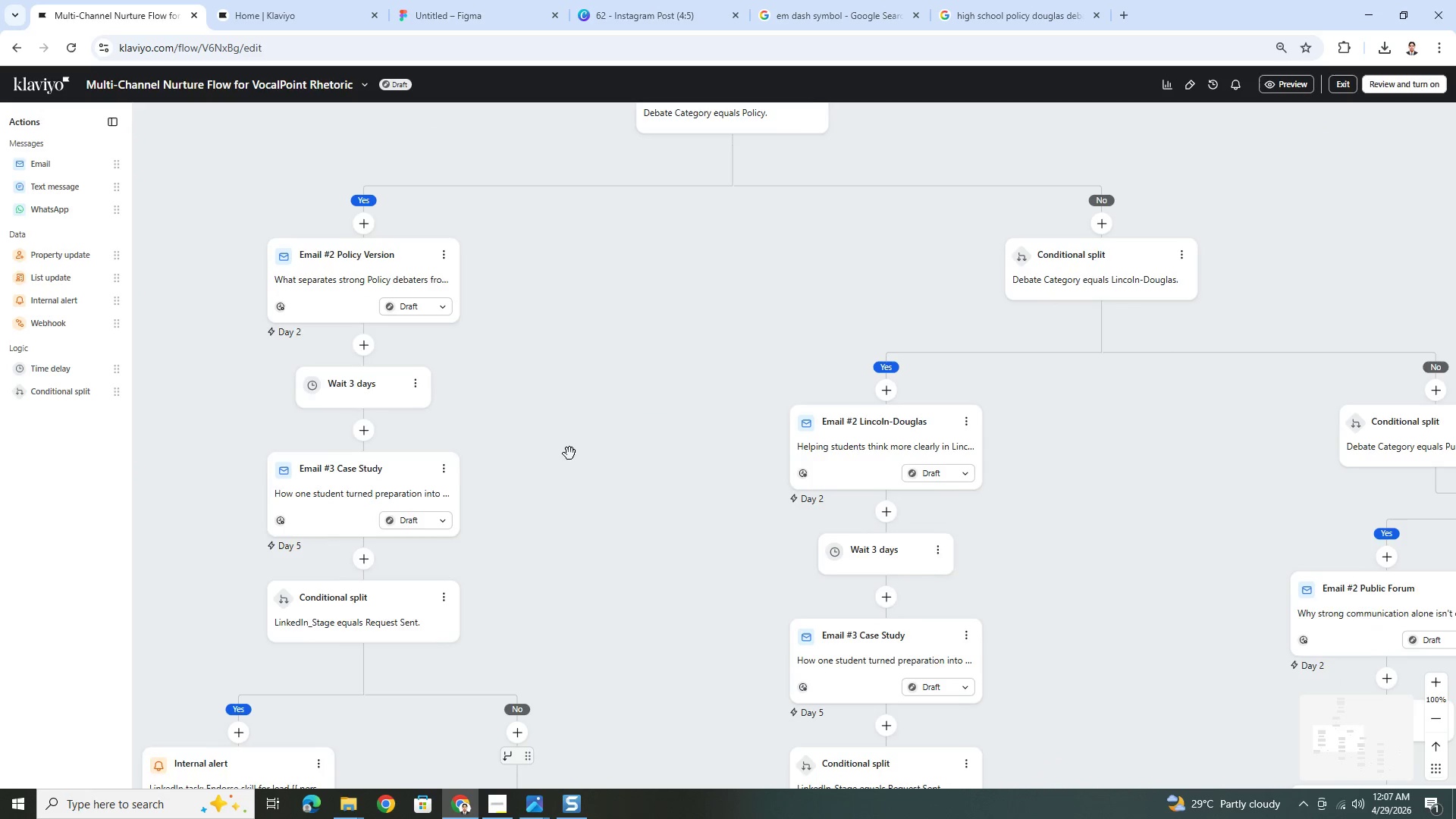 
left_click_drag(start_coordinate=[570, 453], to_coordinate=[663, 664])
 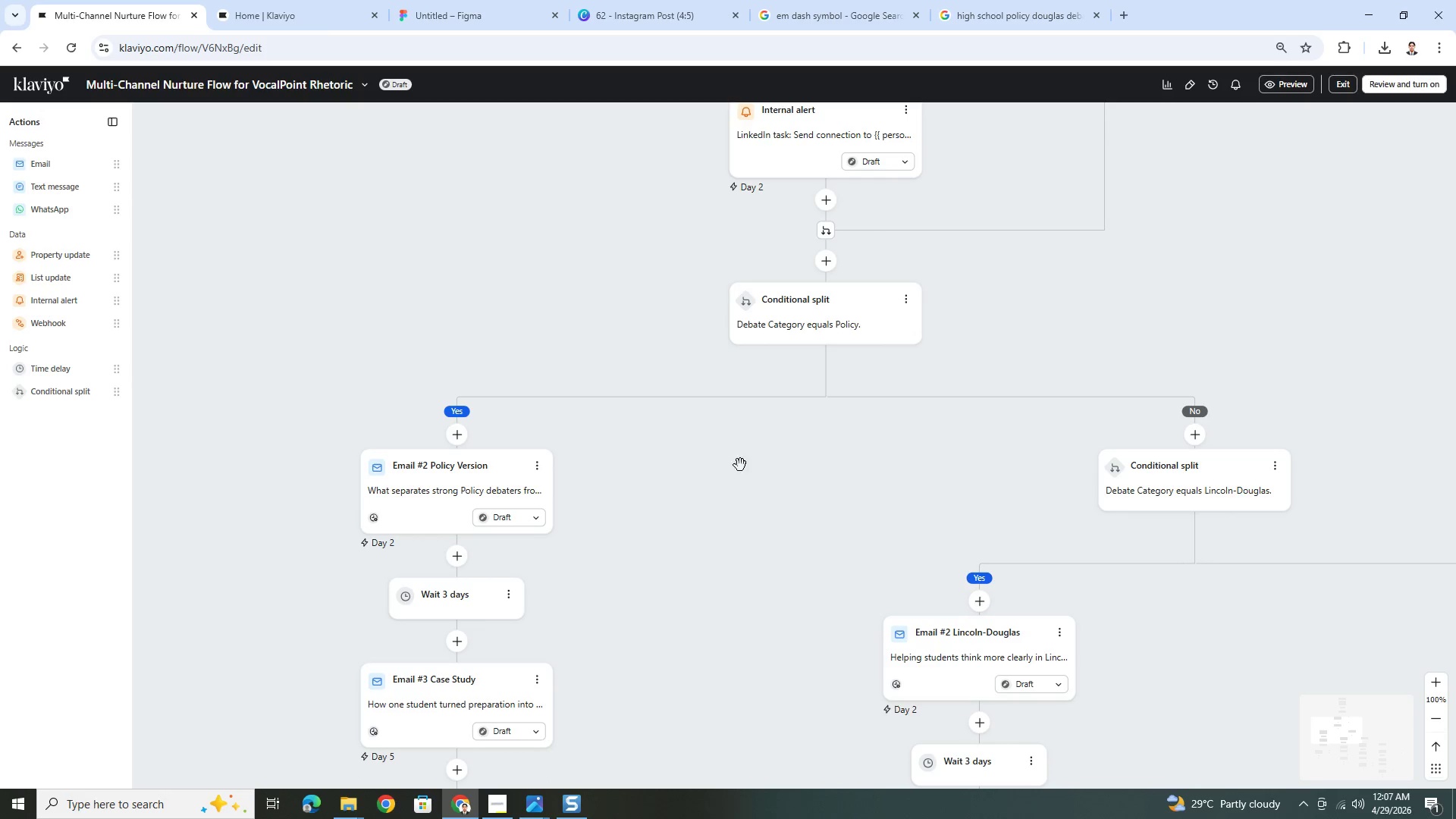 
left_click_drag(start_coordinate=[739, 473], to_coordinate=[720, 629])
 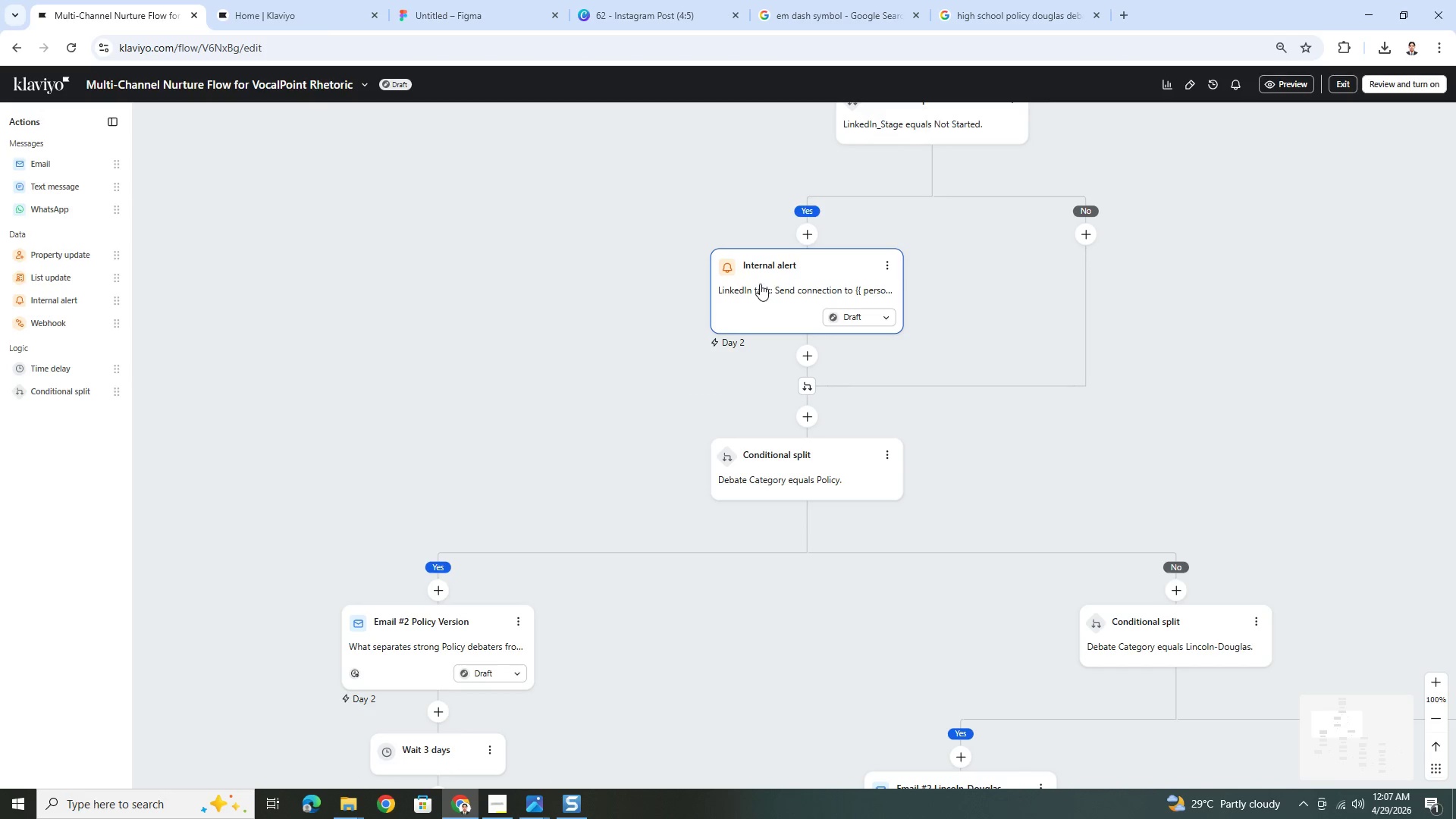 
left_click([761, 280])
 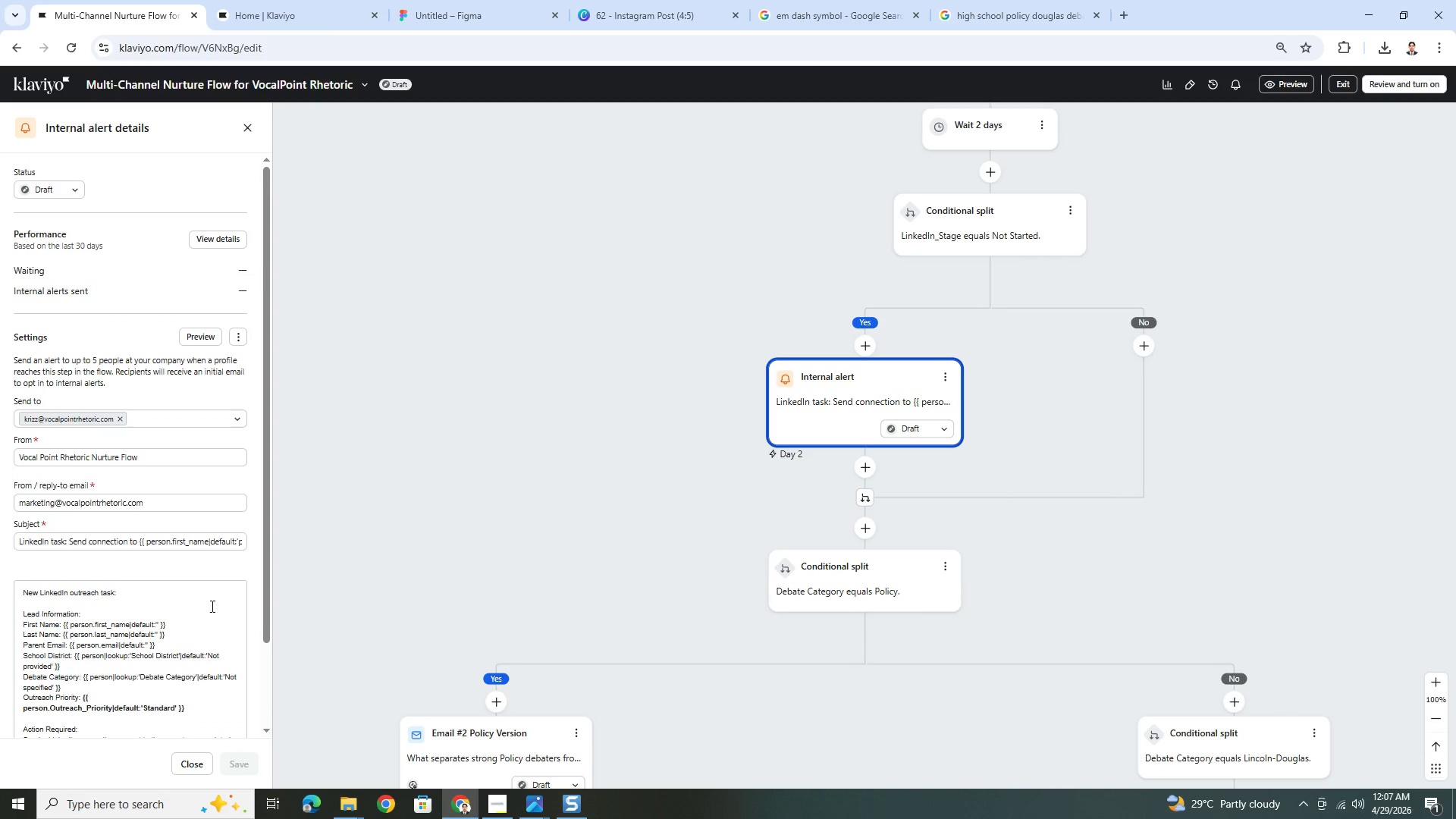 
scroll: coordinate [246, 569], scroll_direction: down, amount: 3.0
 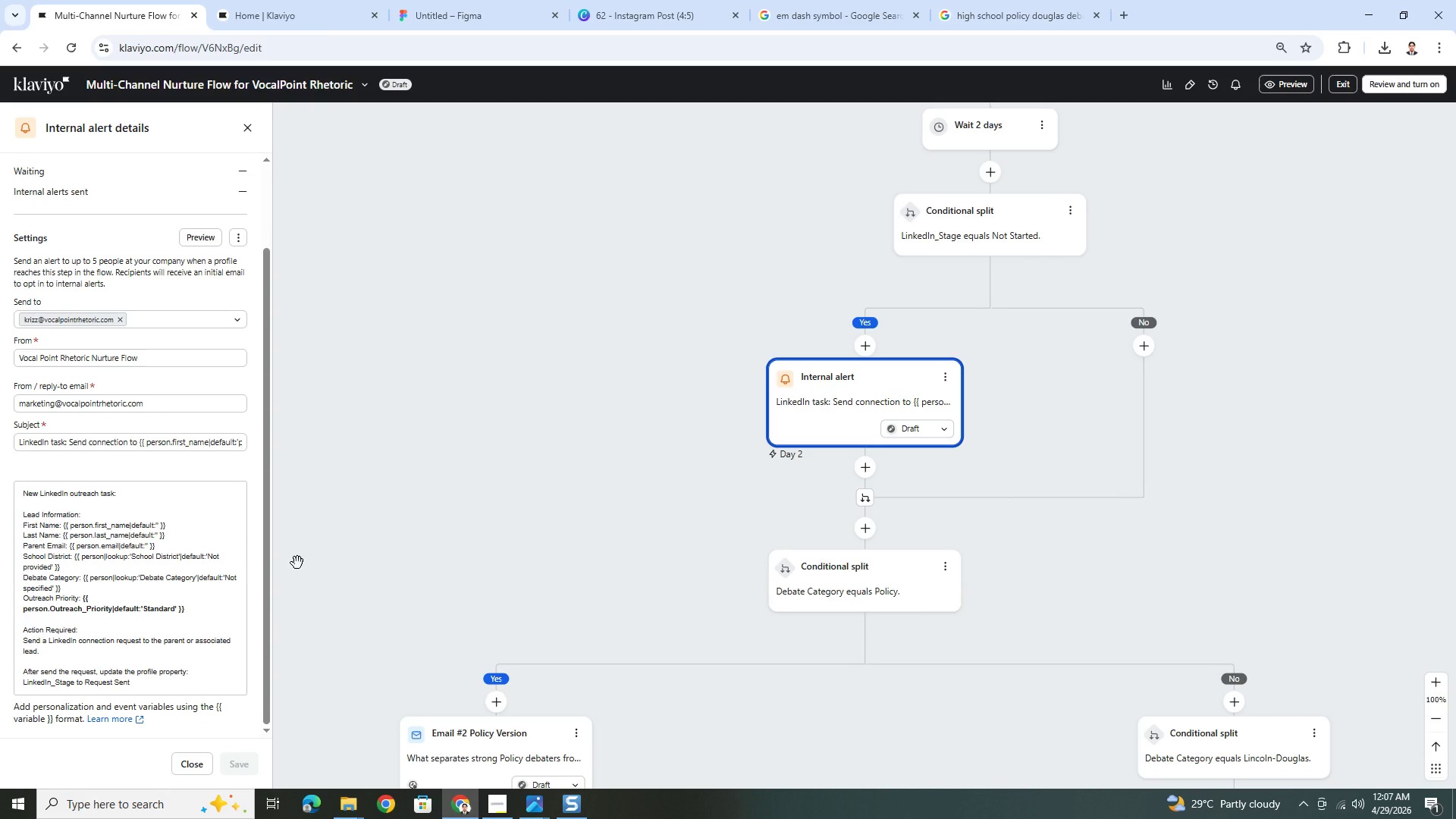 
key(PrintScreen)
 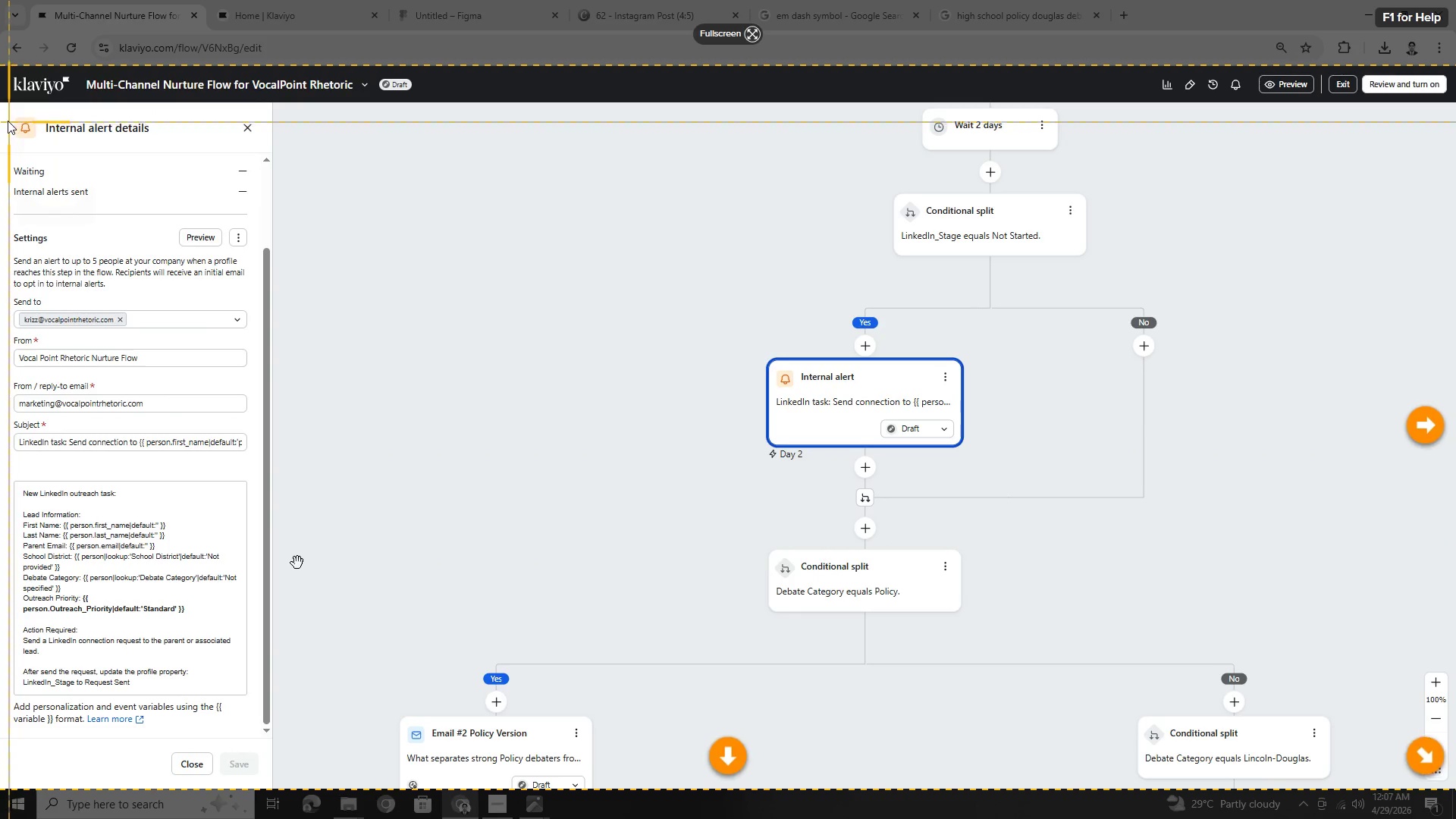 
left_click_drag(start_coordinate=[6, 109], to_coordinate=[256, 699])
 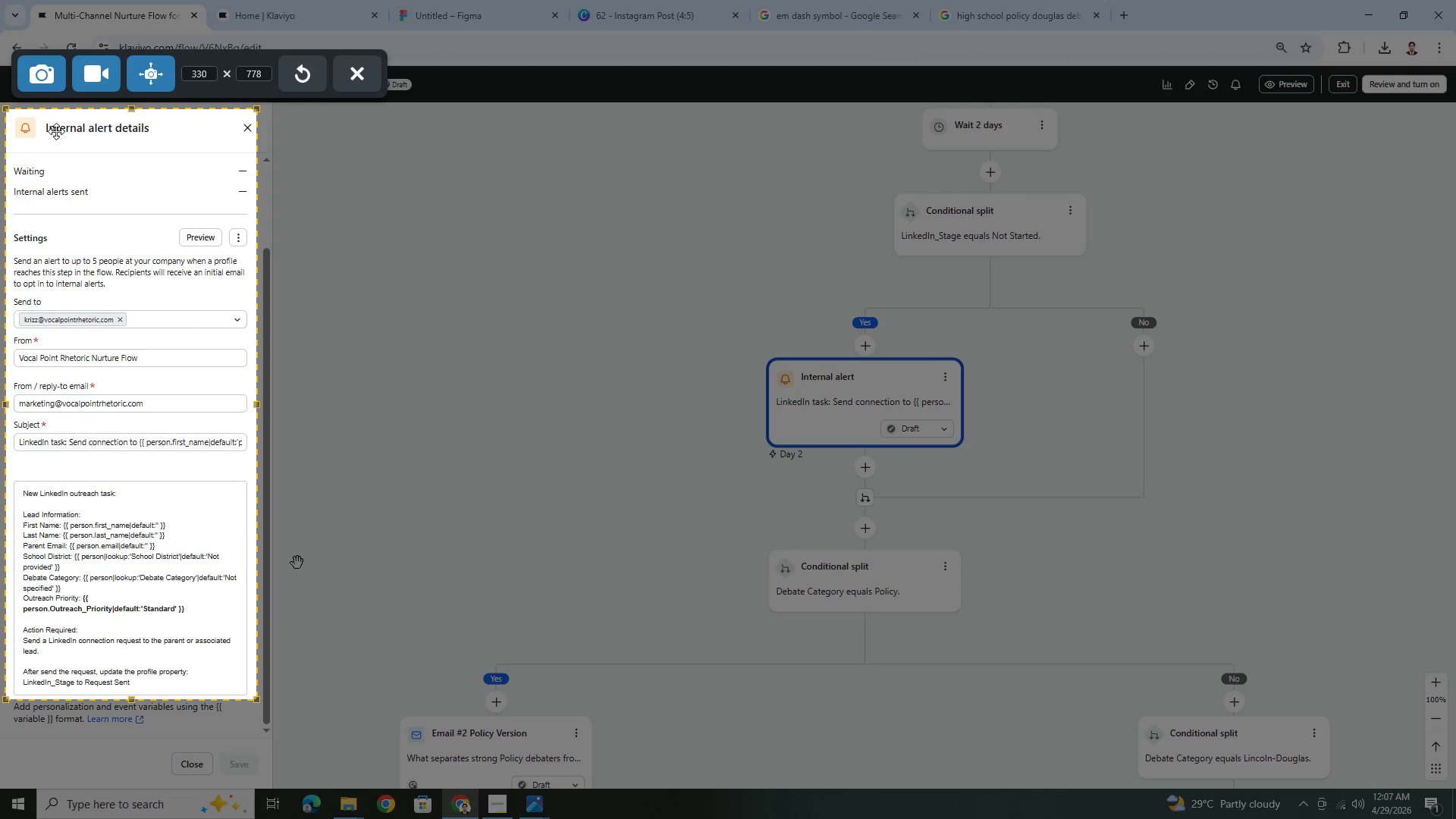 
left_click([49, 73])
 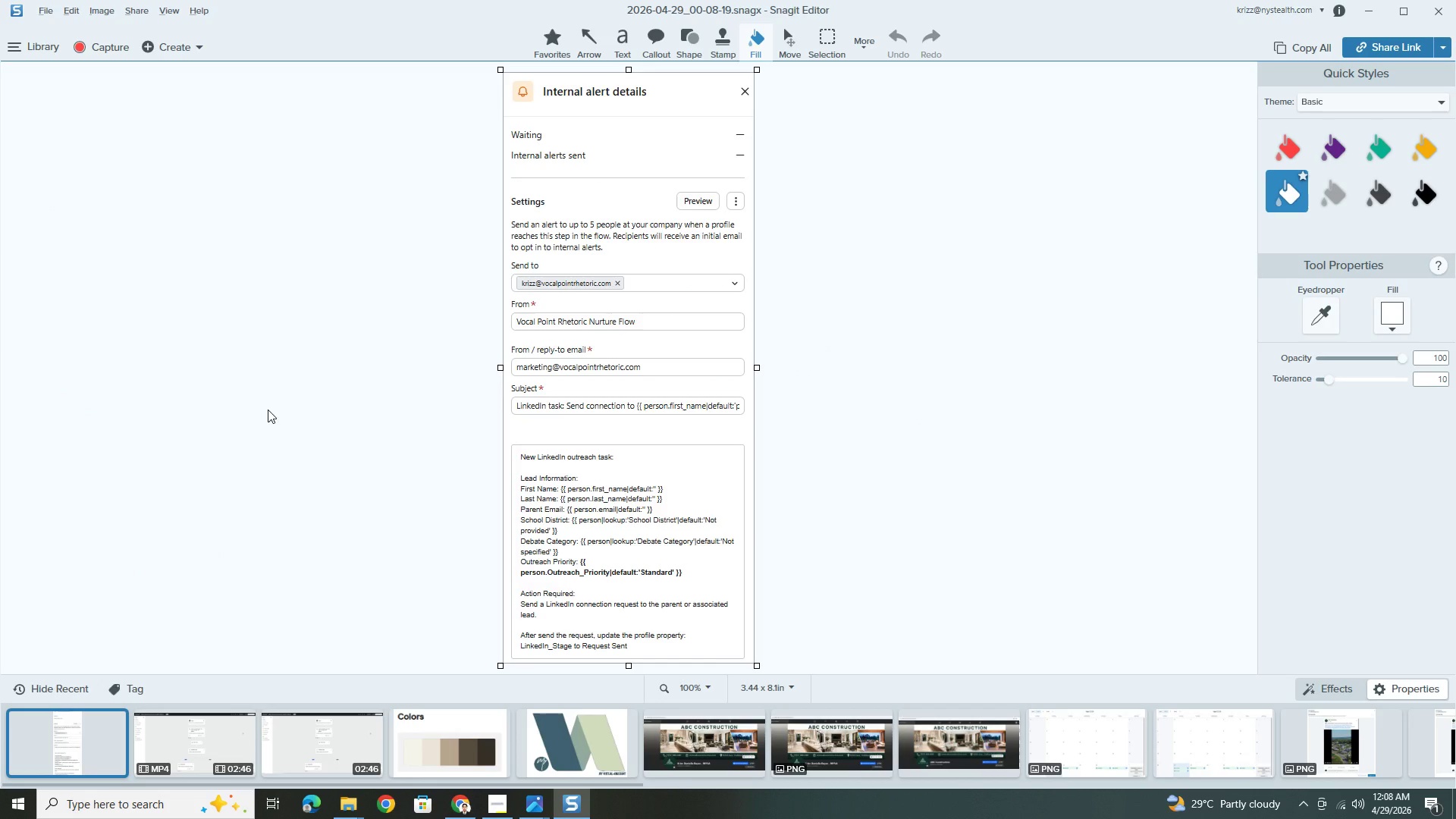 
key(Alt+AltLeft)
 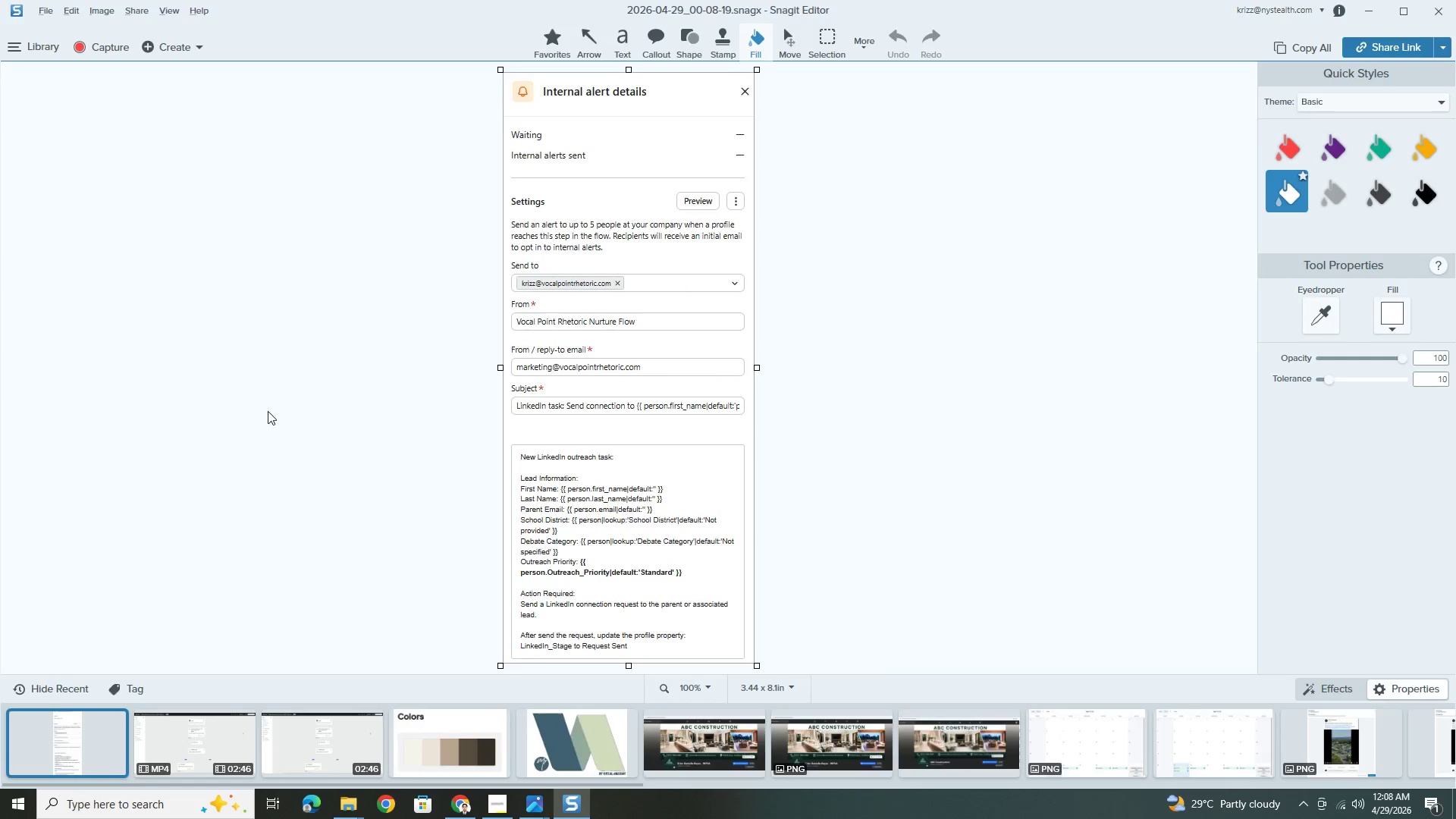 
key(Alt+Tab)
 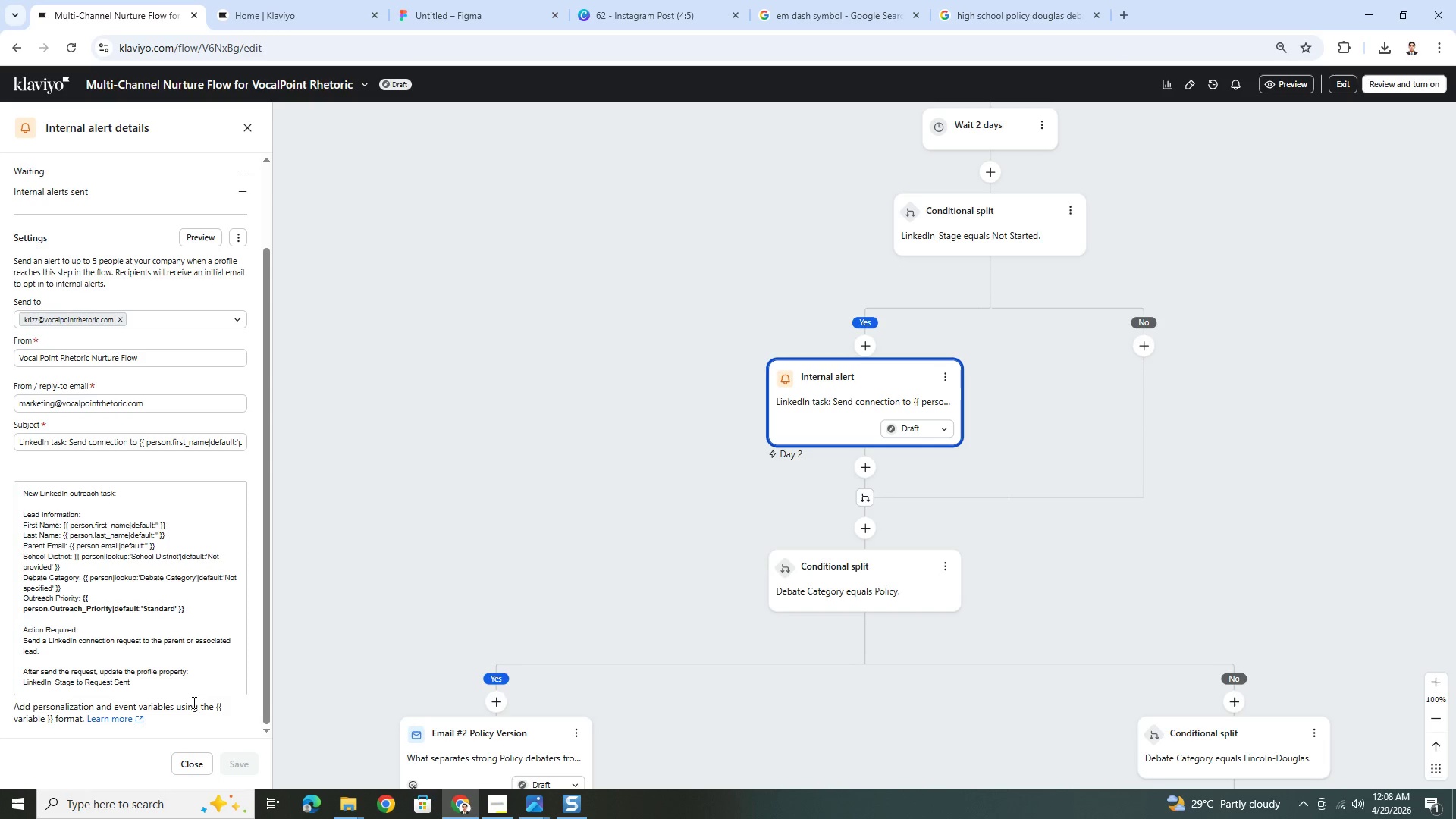 
wait(5.19)
 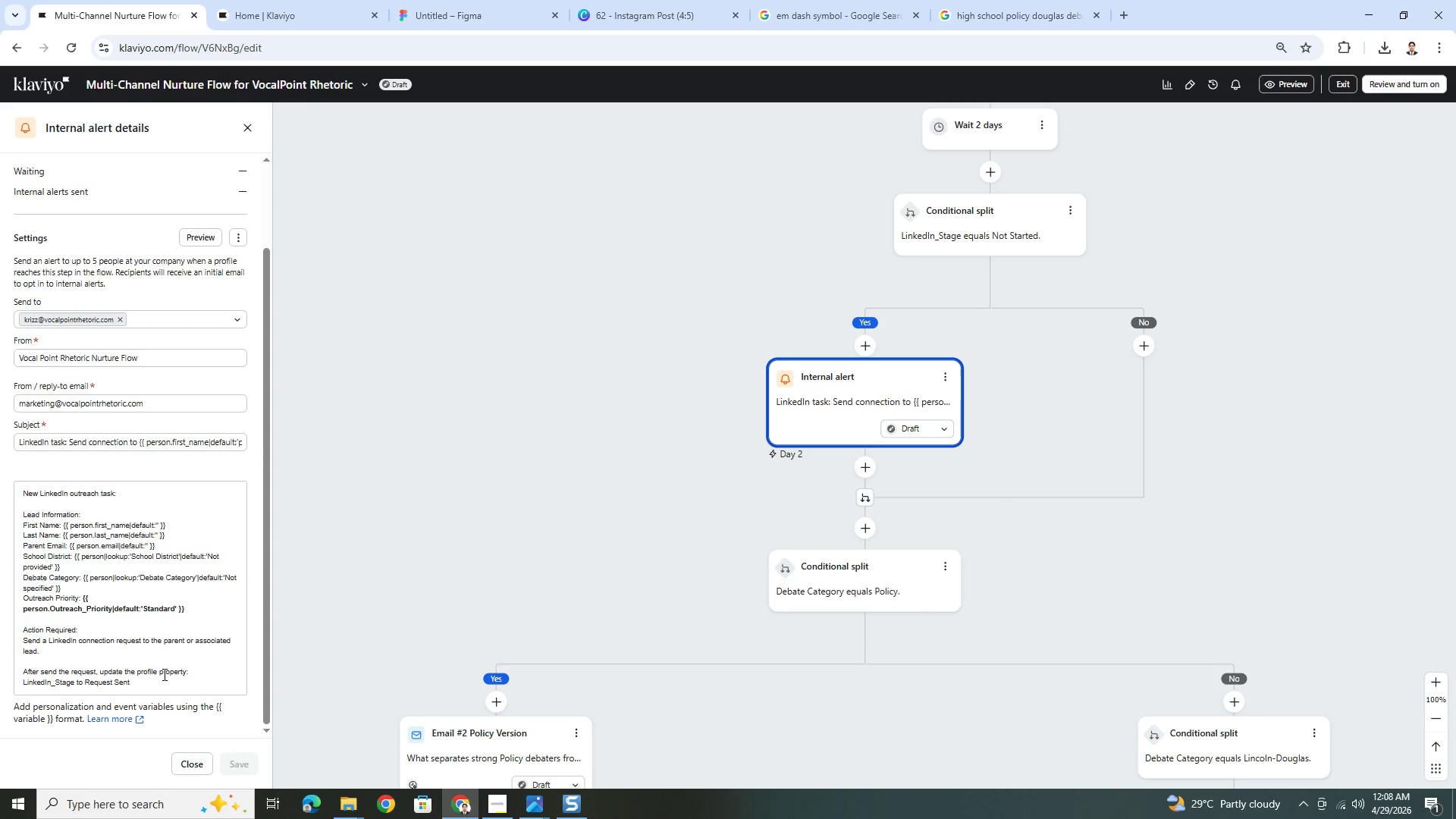 
left_click([207, 241])
 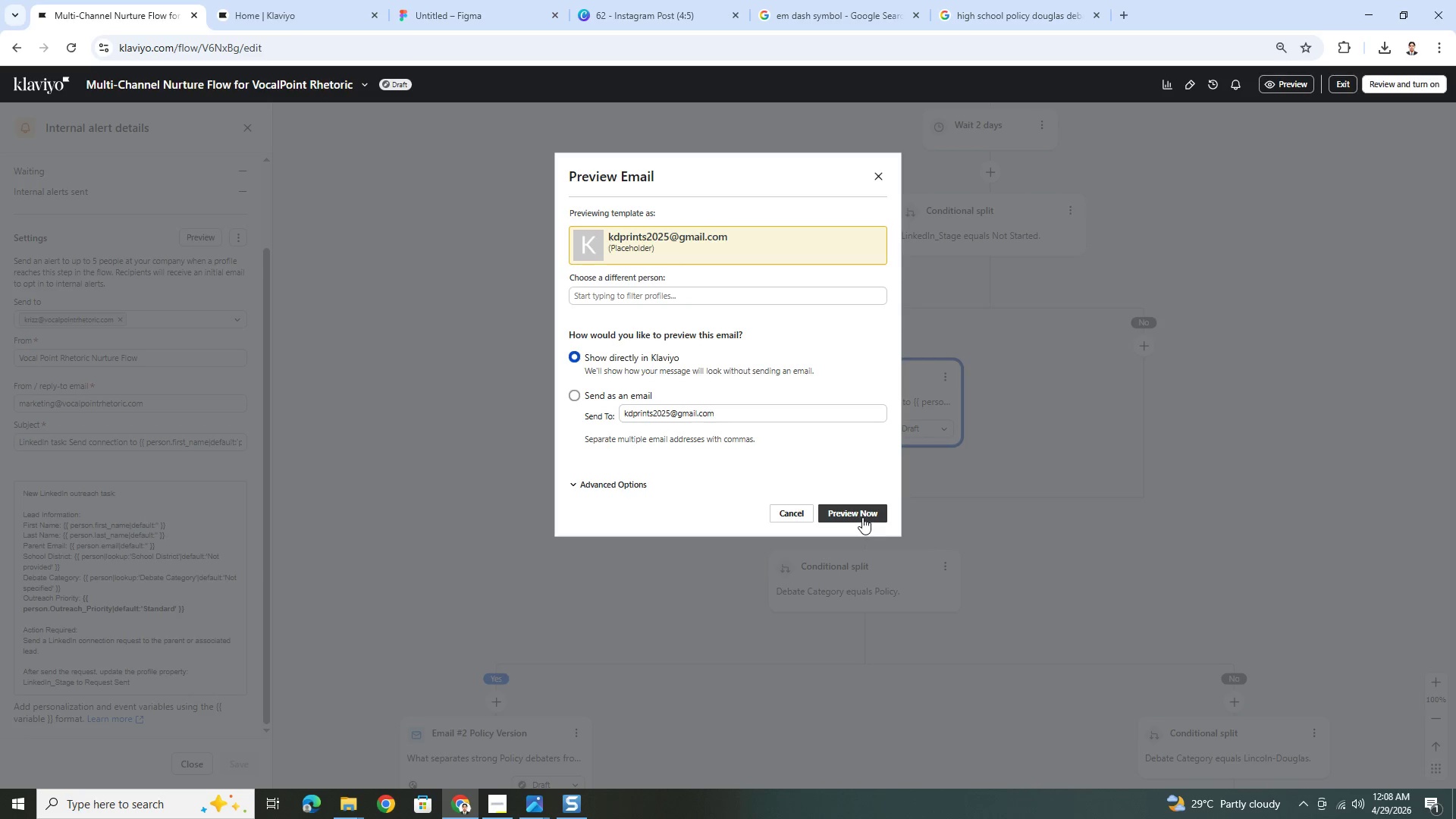 
left_click([861, 516])
 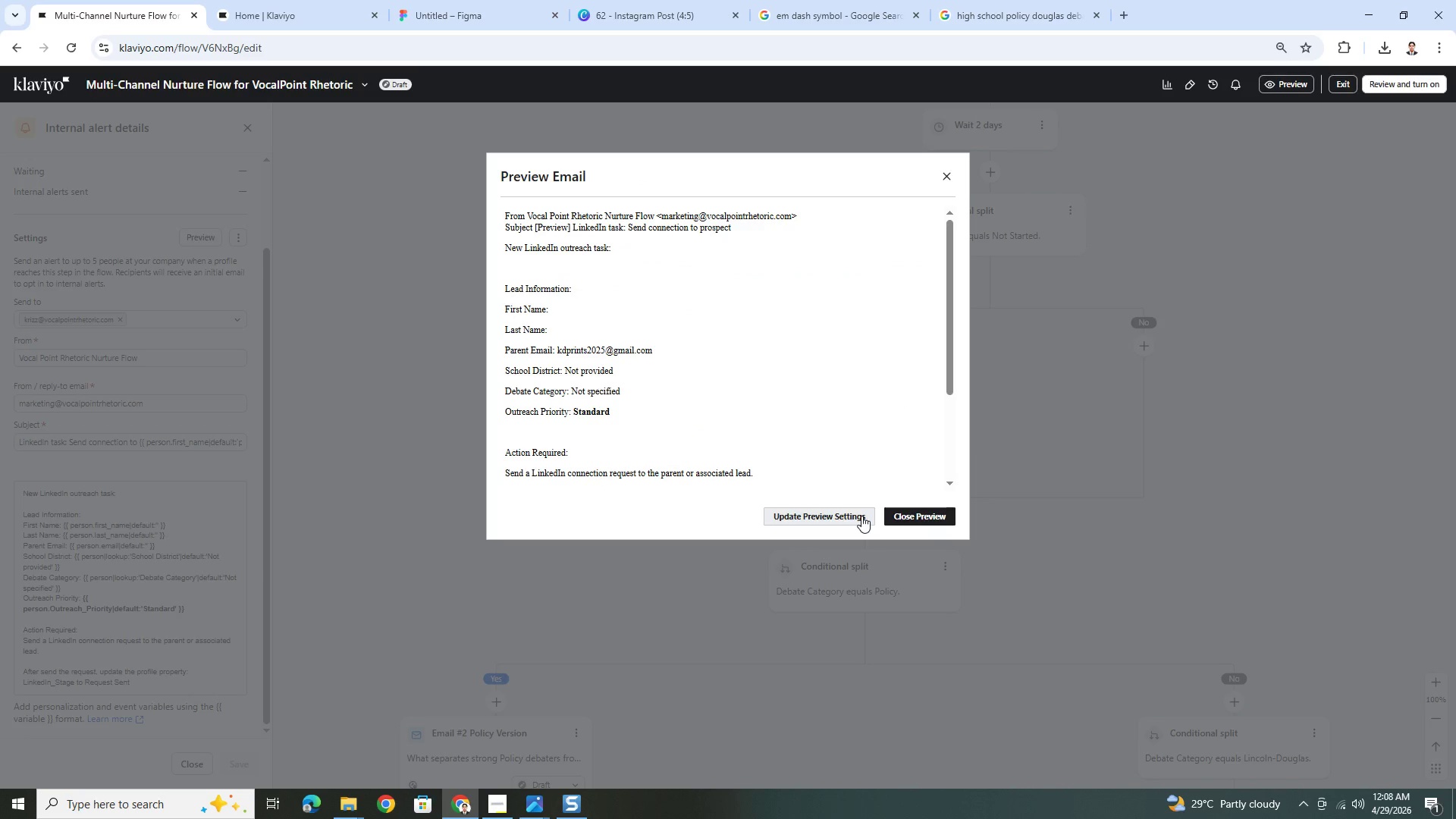 
scroll: coordinate [855, 351], scroll_direction: down, amount: 2.0
 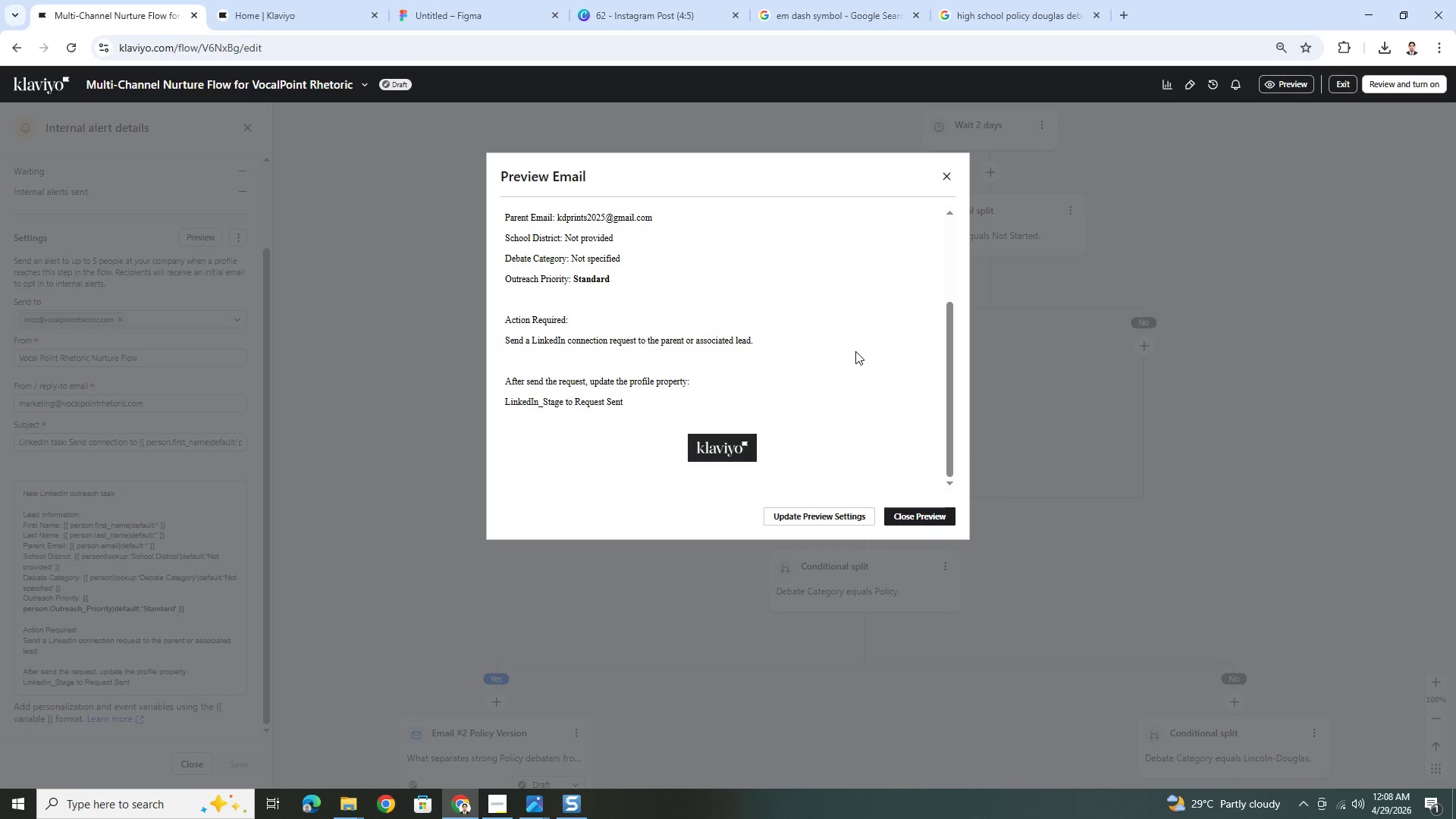 
scroll: coordinate [835, 395], scroll_direction: up, amount: 2.0
 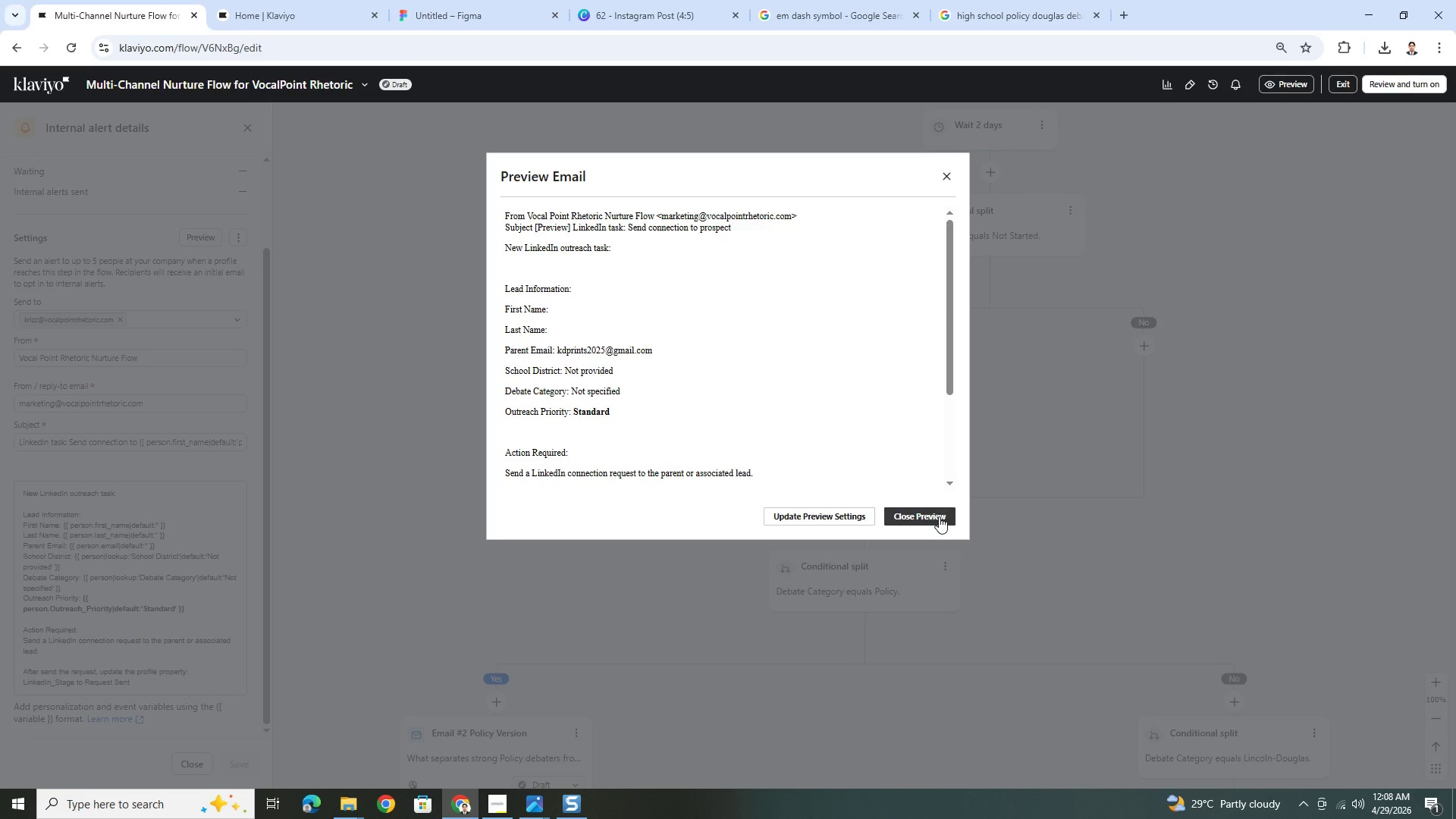 
wait(5.85)
 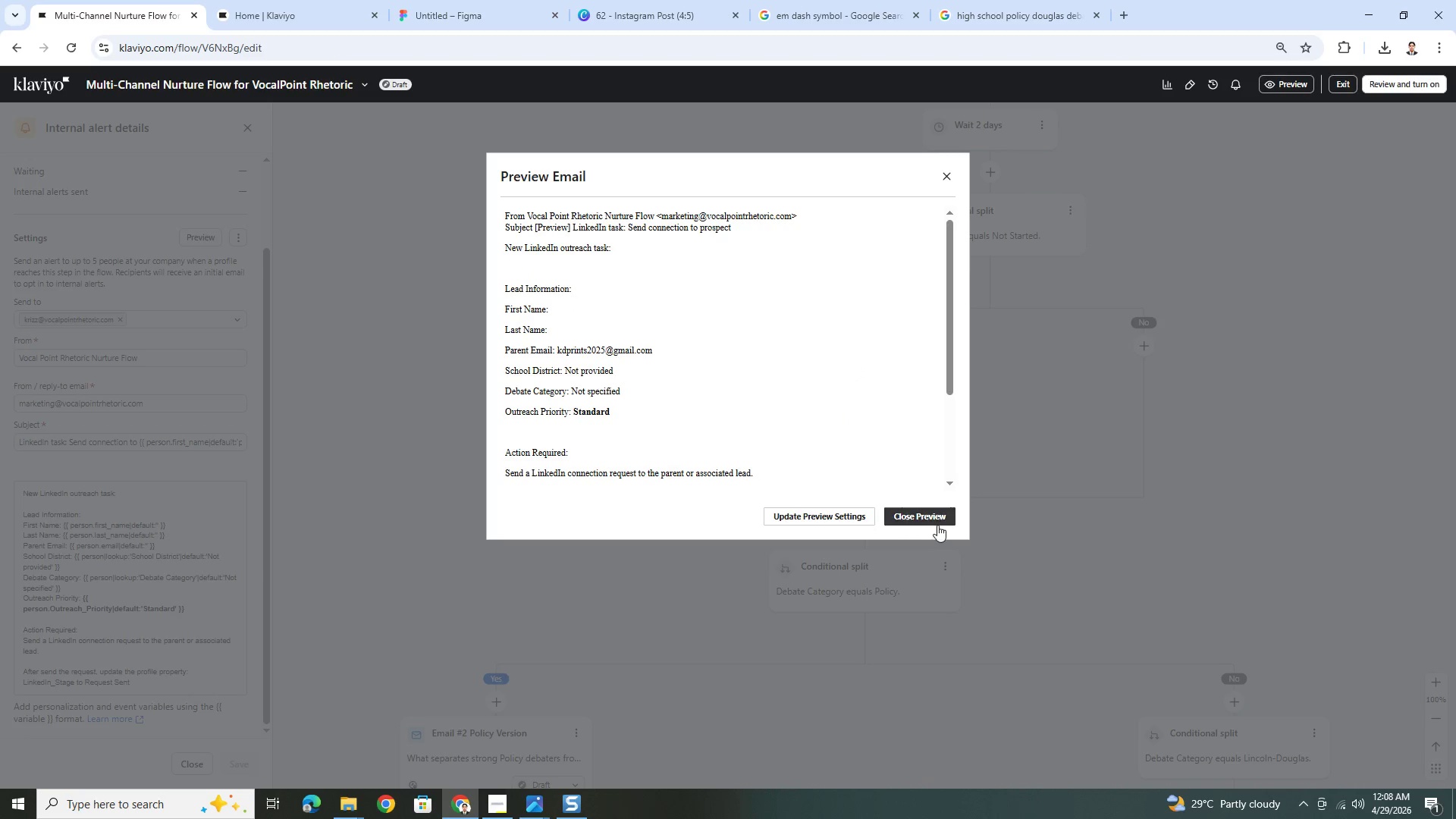 
left_click([939, 516])
 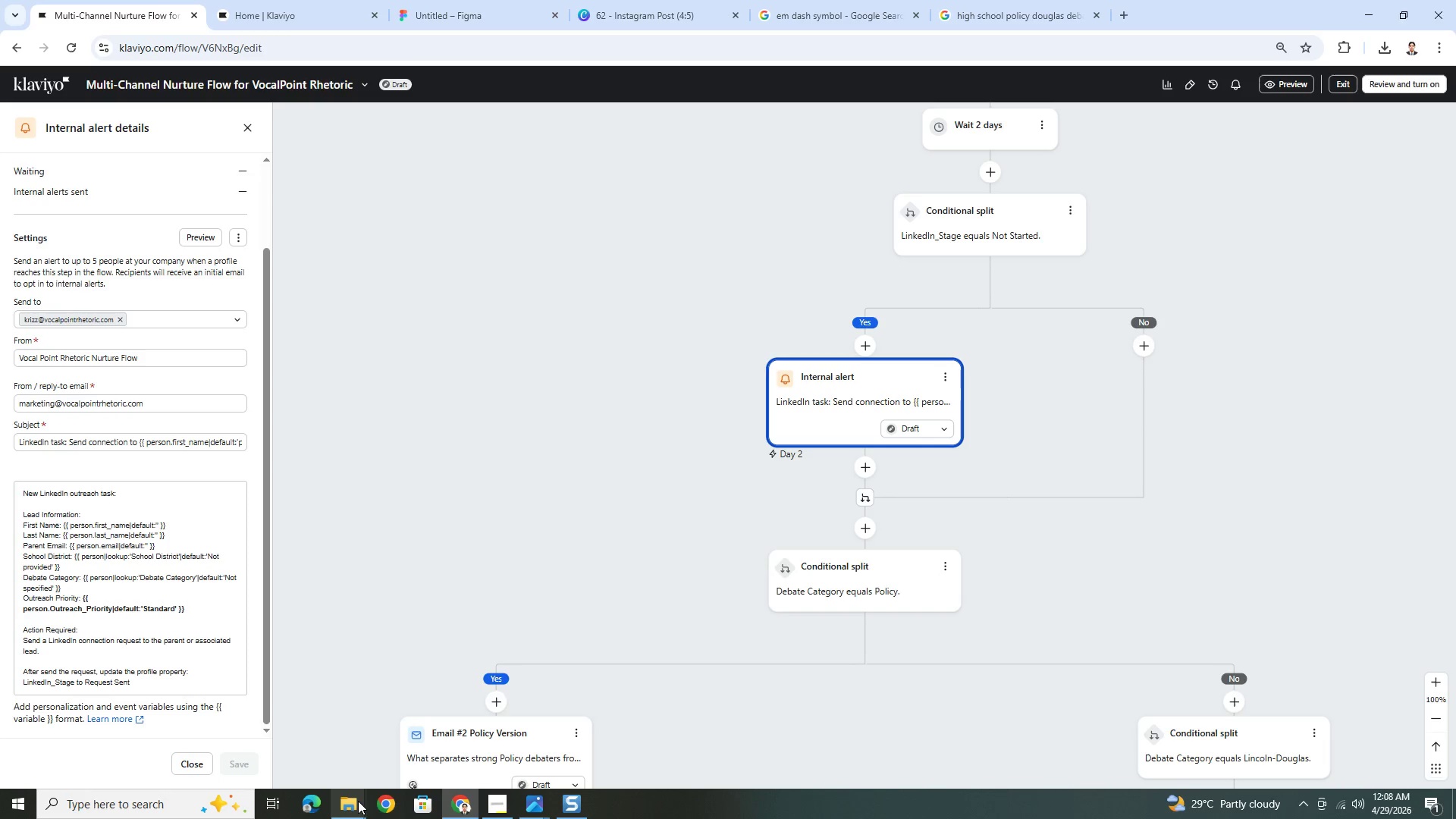 
wait(5.75)
 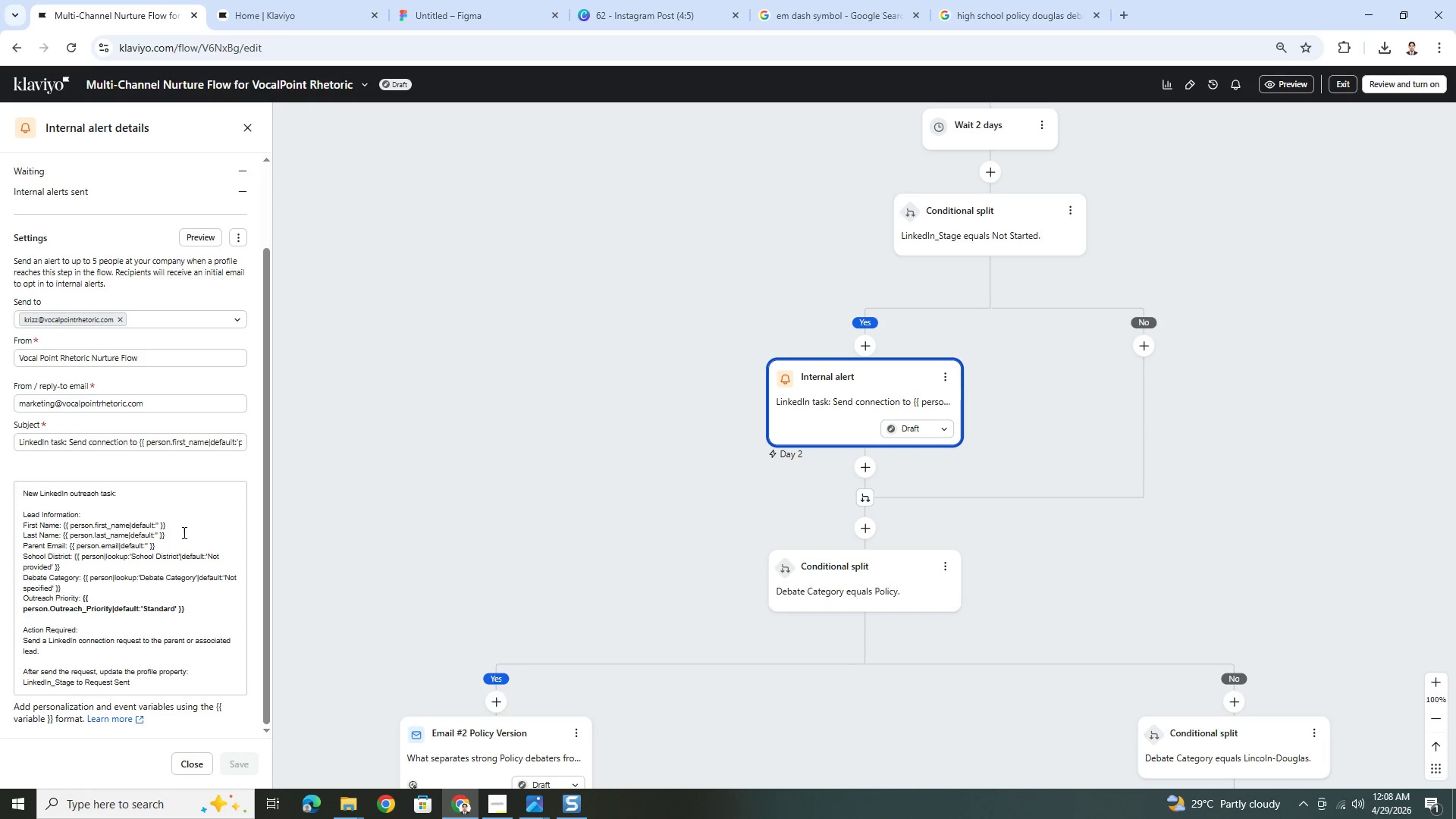 
left_click([318, 717])
 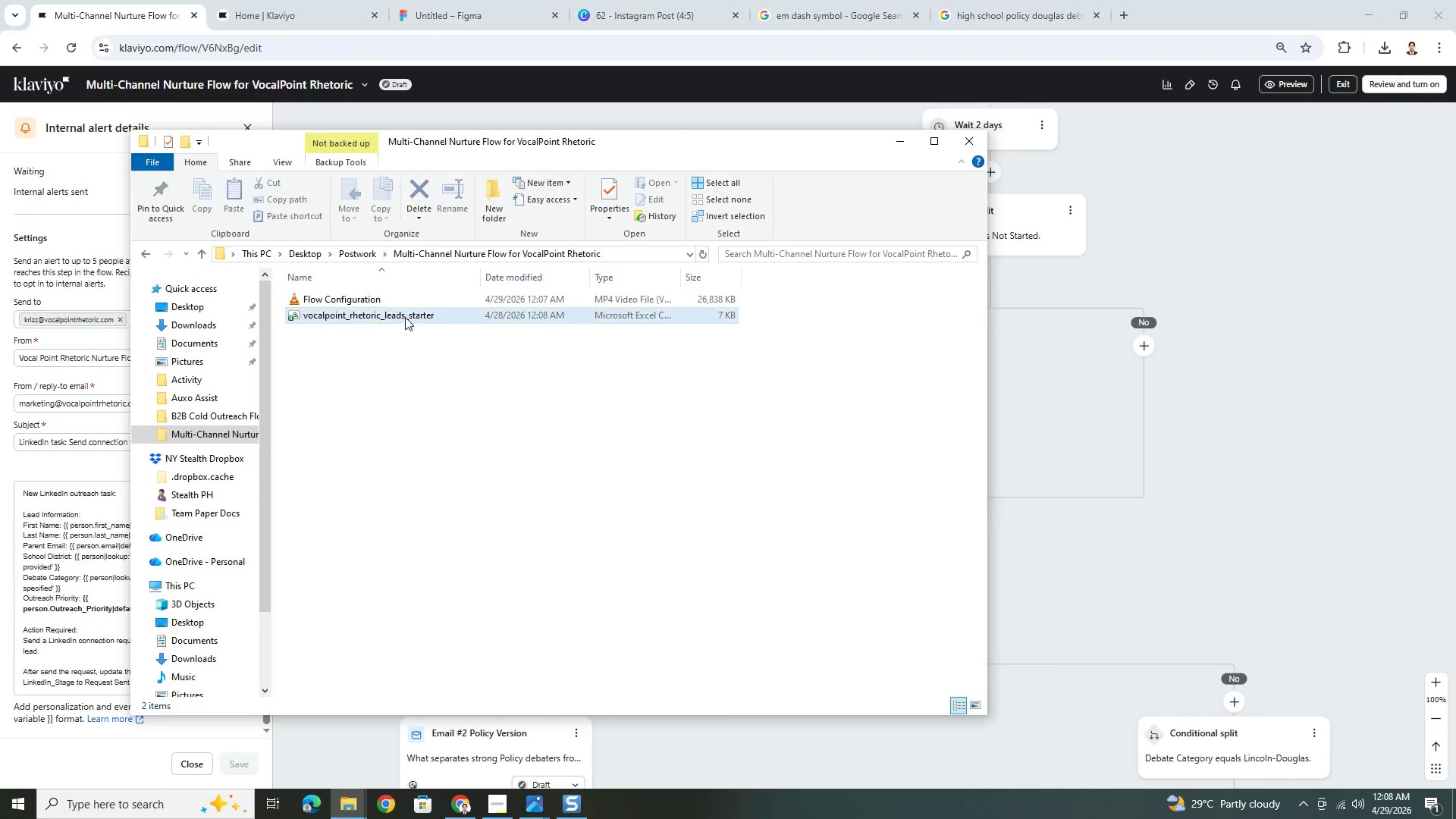 
left_click([407, 313])
 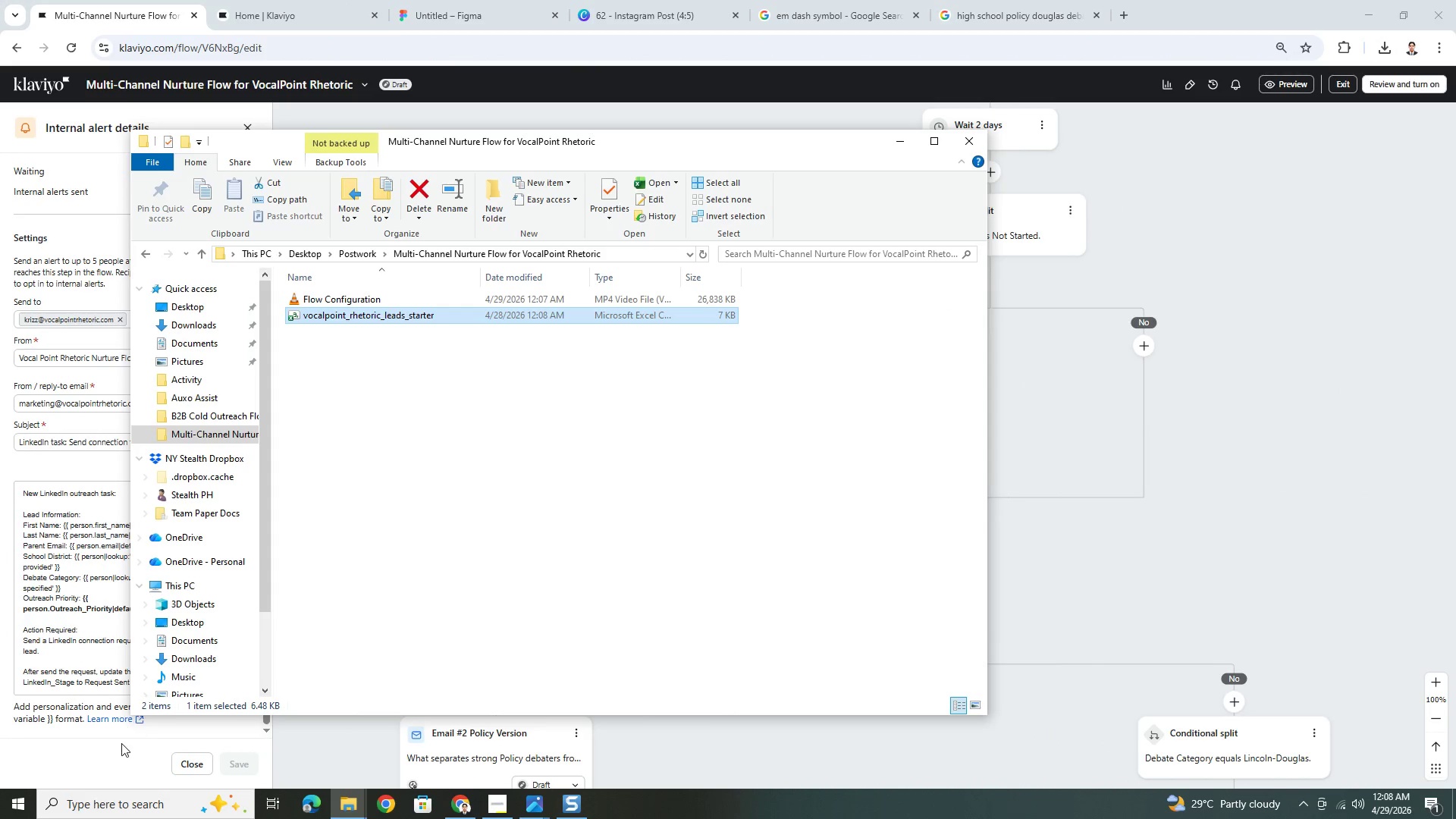 
left_click([127, 753])
 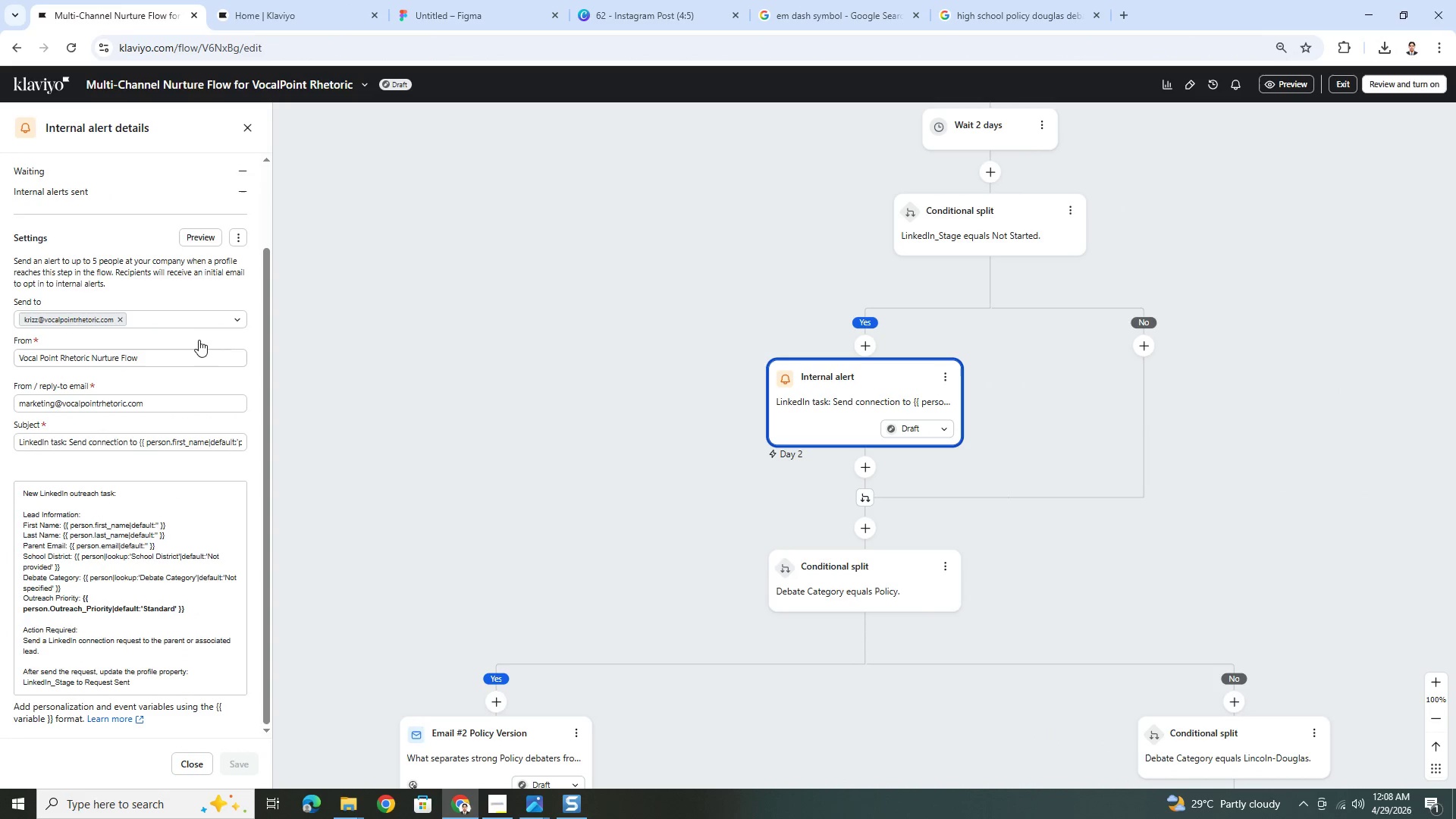 
left_click([209, 229])
 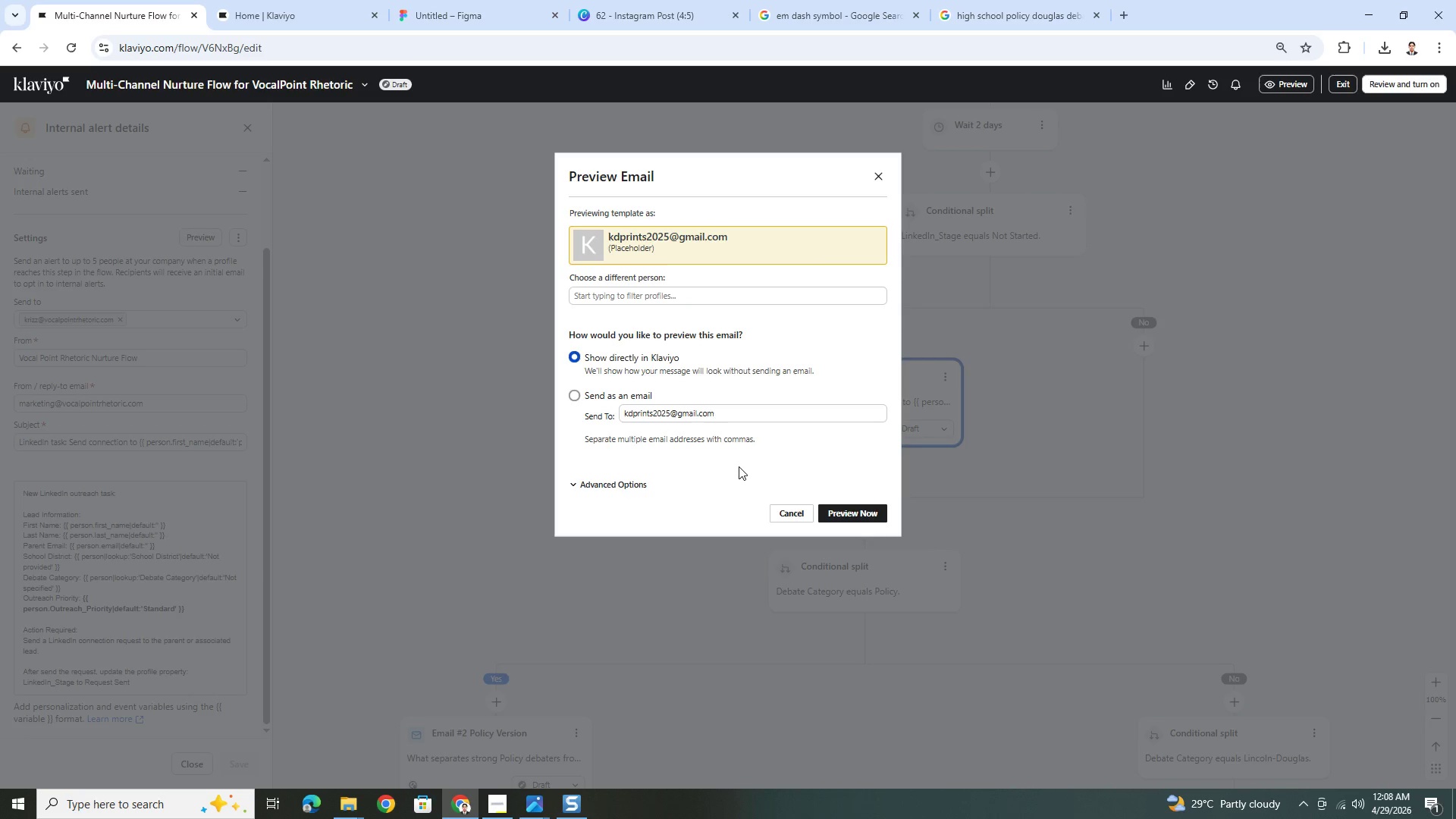 
left_click([643, 287])
 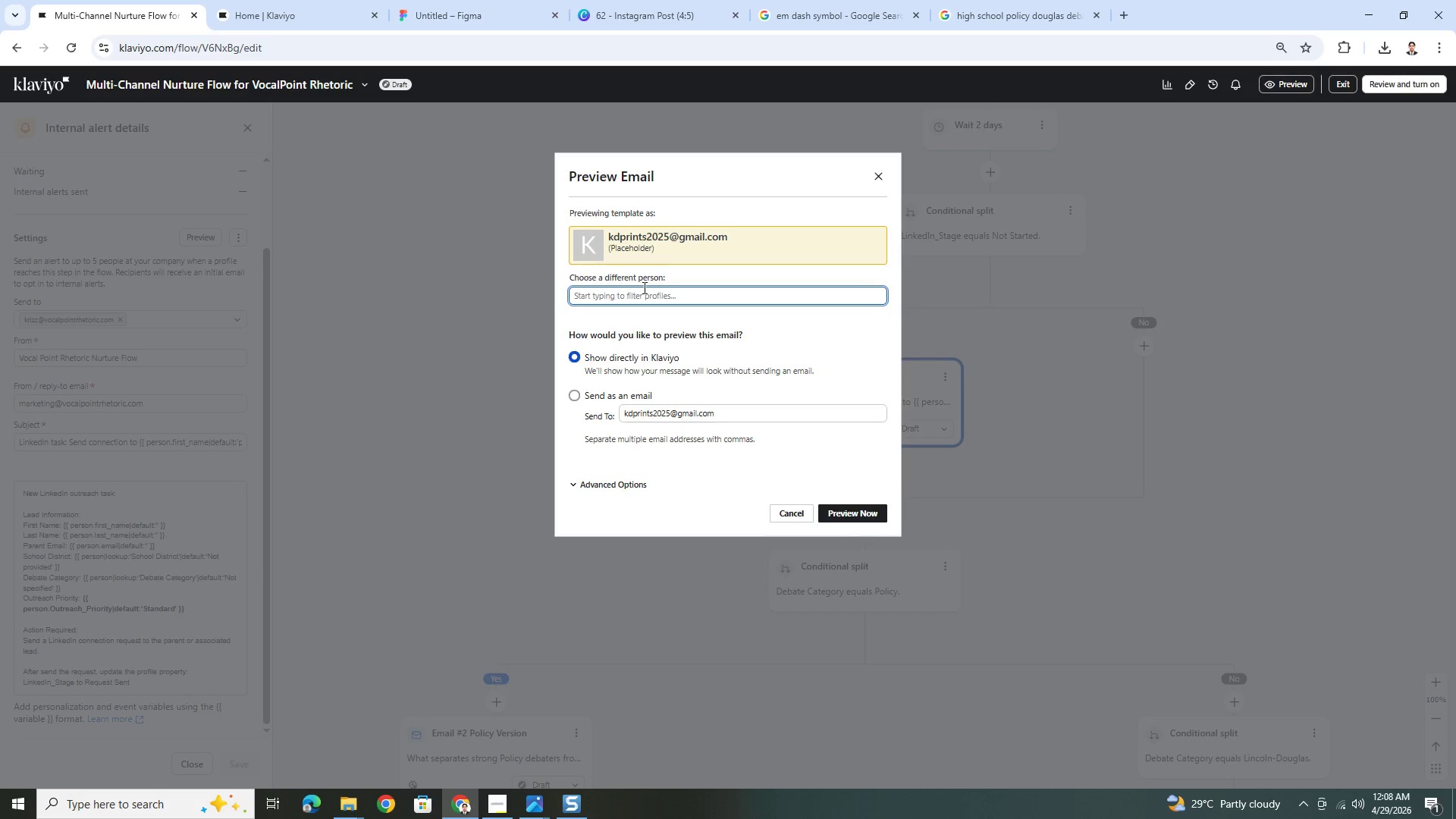 
type(sarah)
 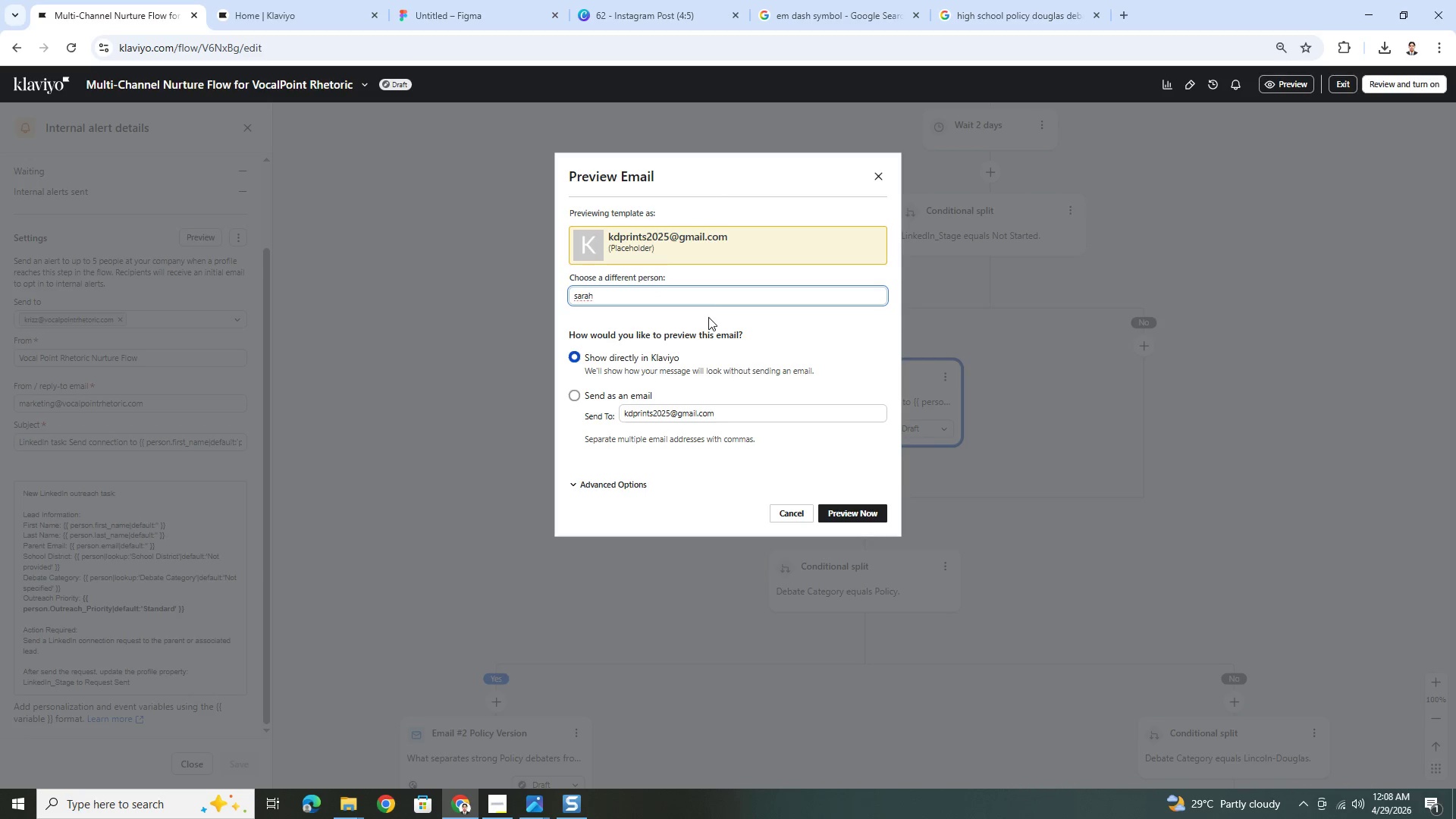 
left_click([709, 300])
 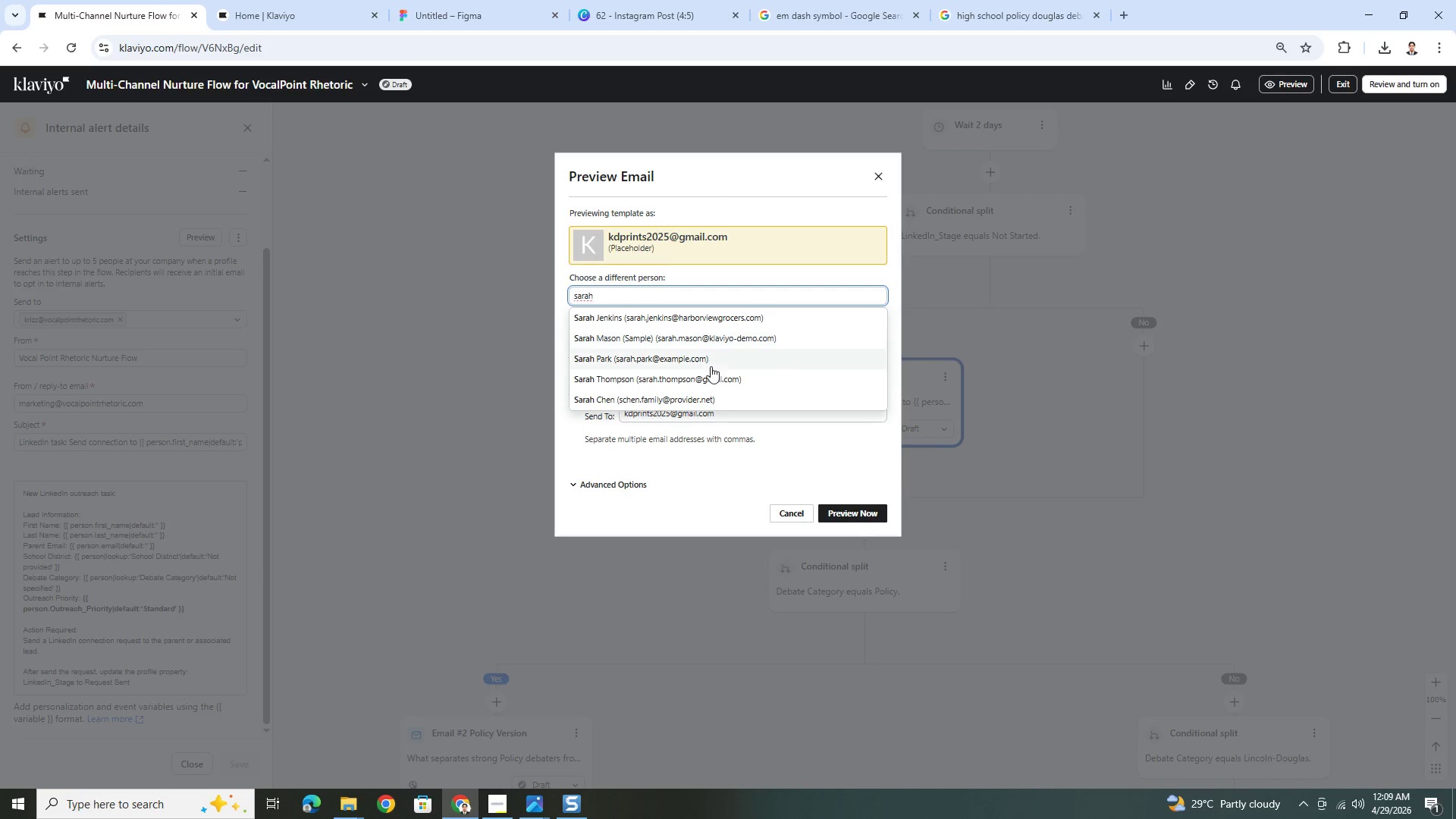 
left_click([717, 405])
 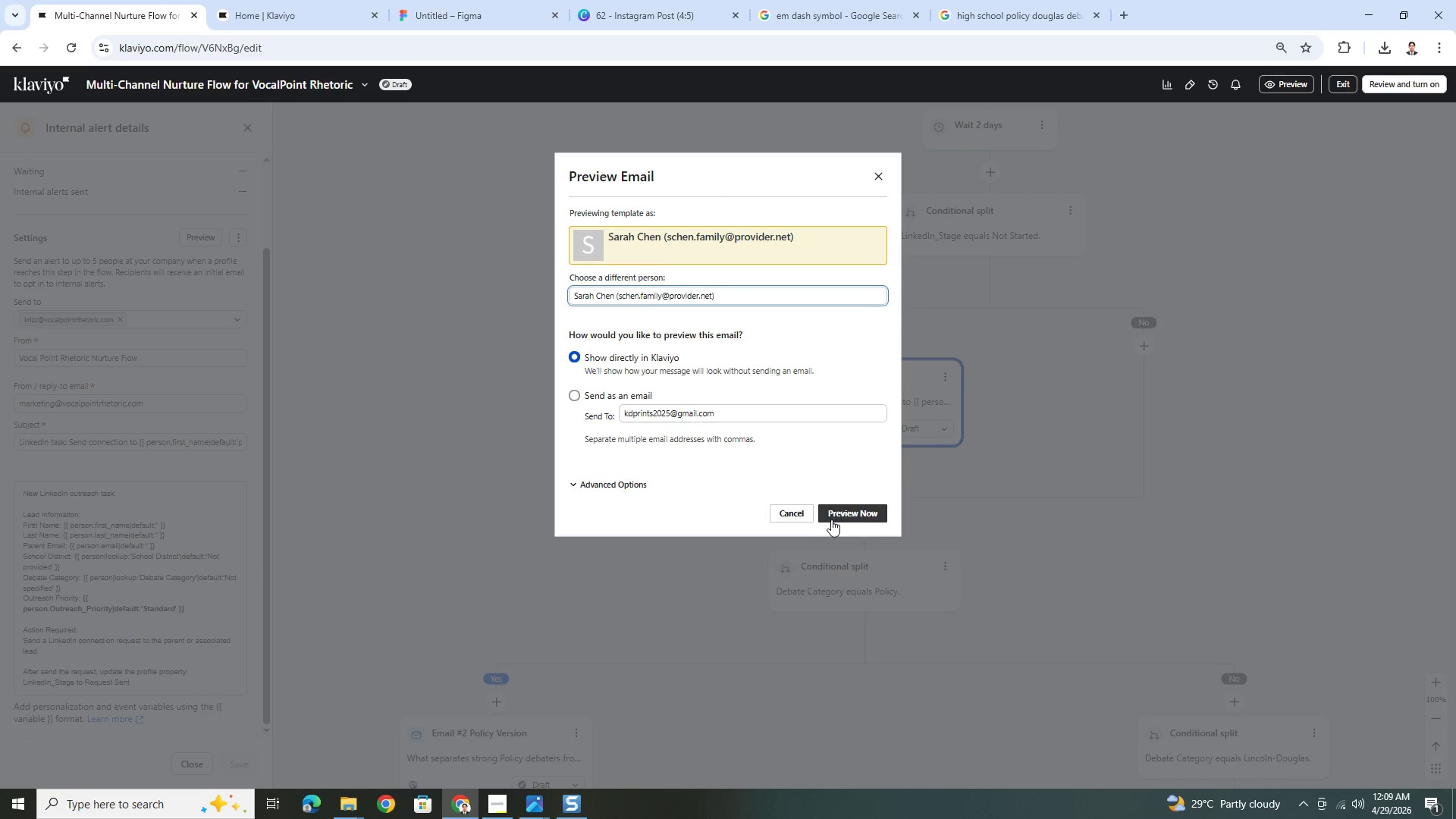 
left_click([836, 521])
 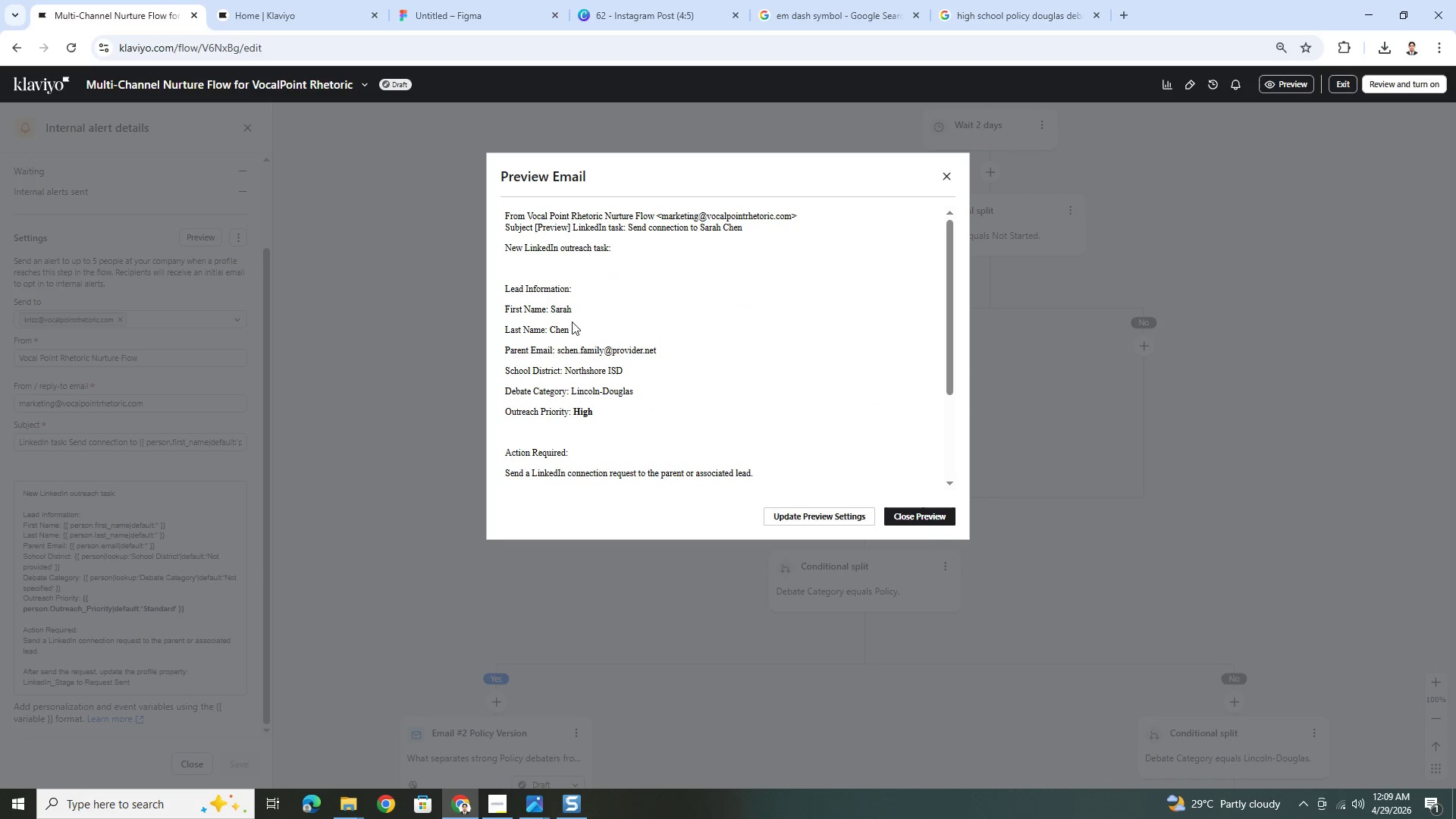 
scroll: coordinate [684, 463], scroll_direction: down, amount: 3.0
 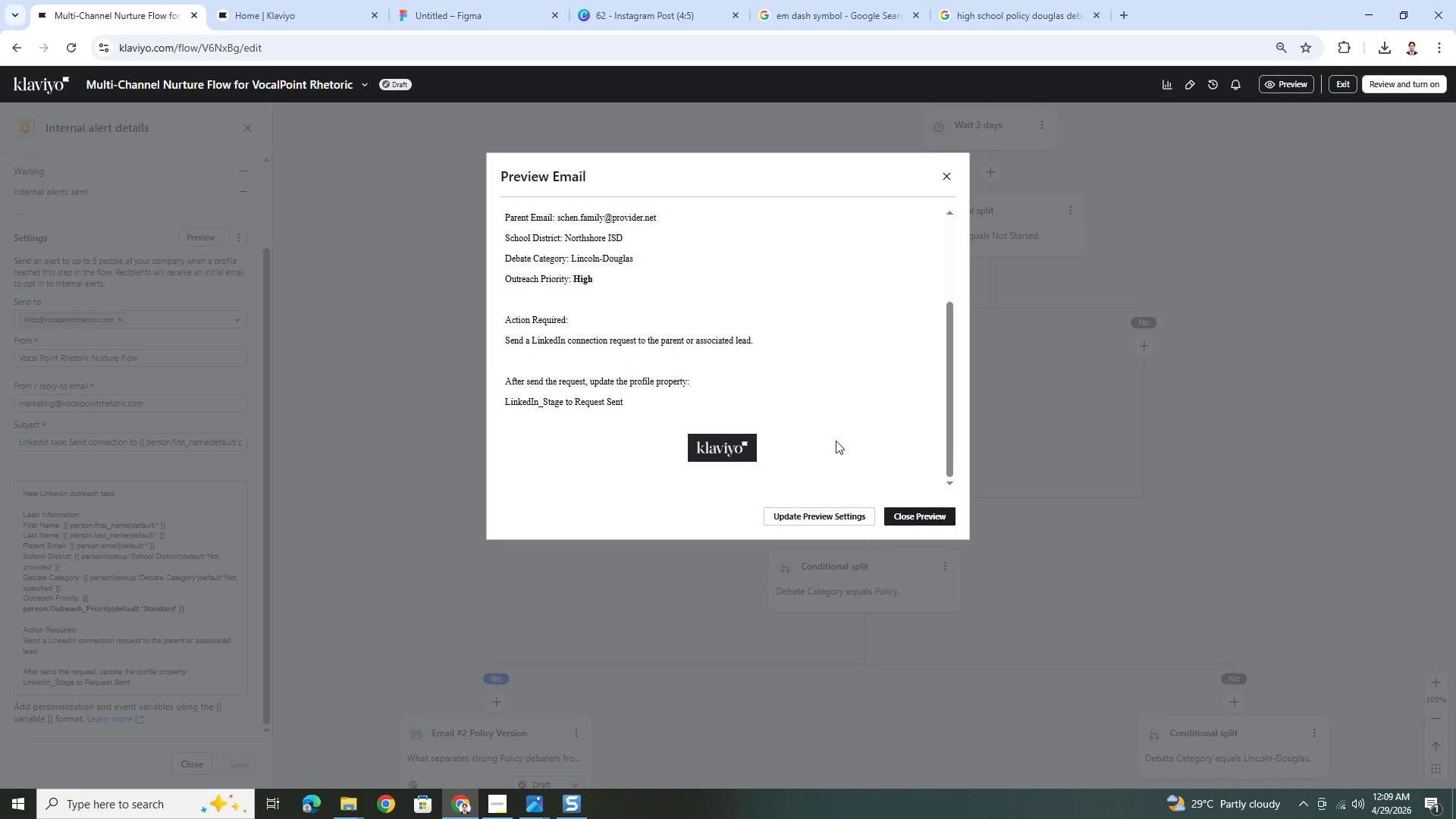 
scroll: coordinate [839, 442], scroll_direction: up, amount: 3.0
 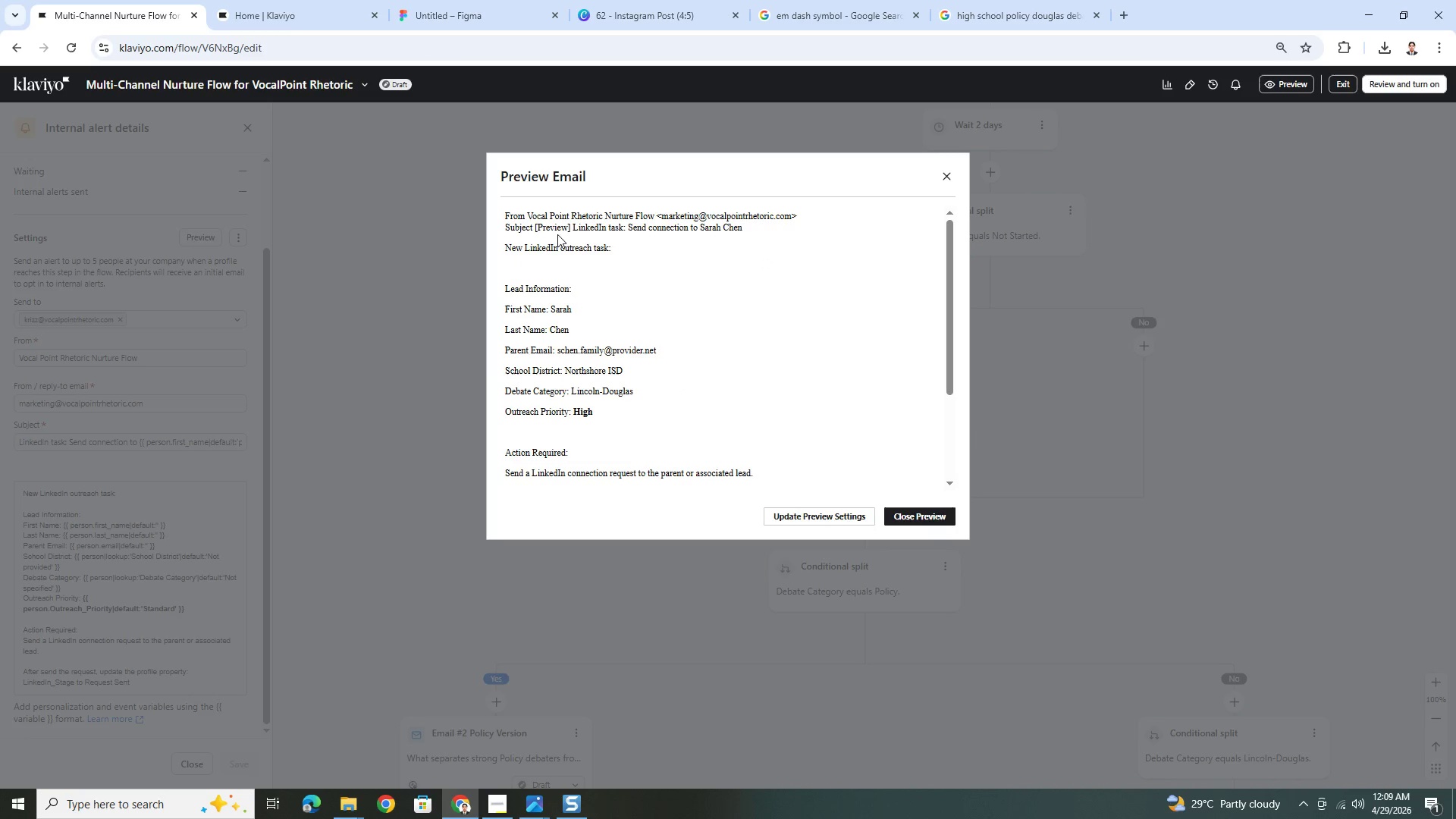 
wait(6.27)
 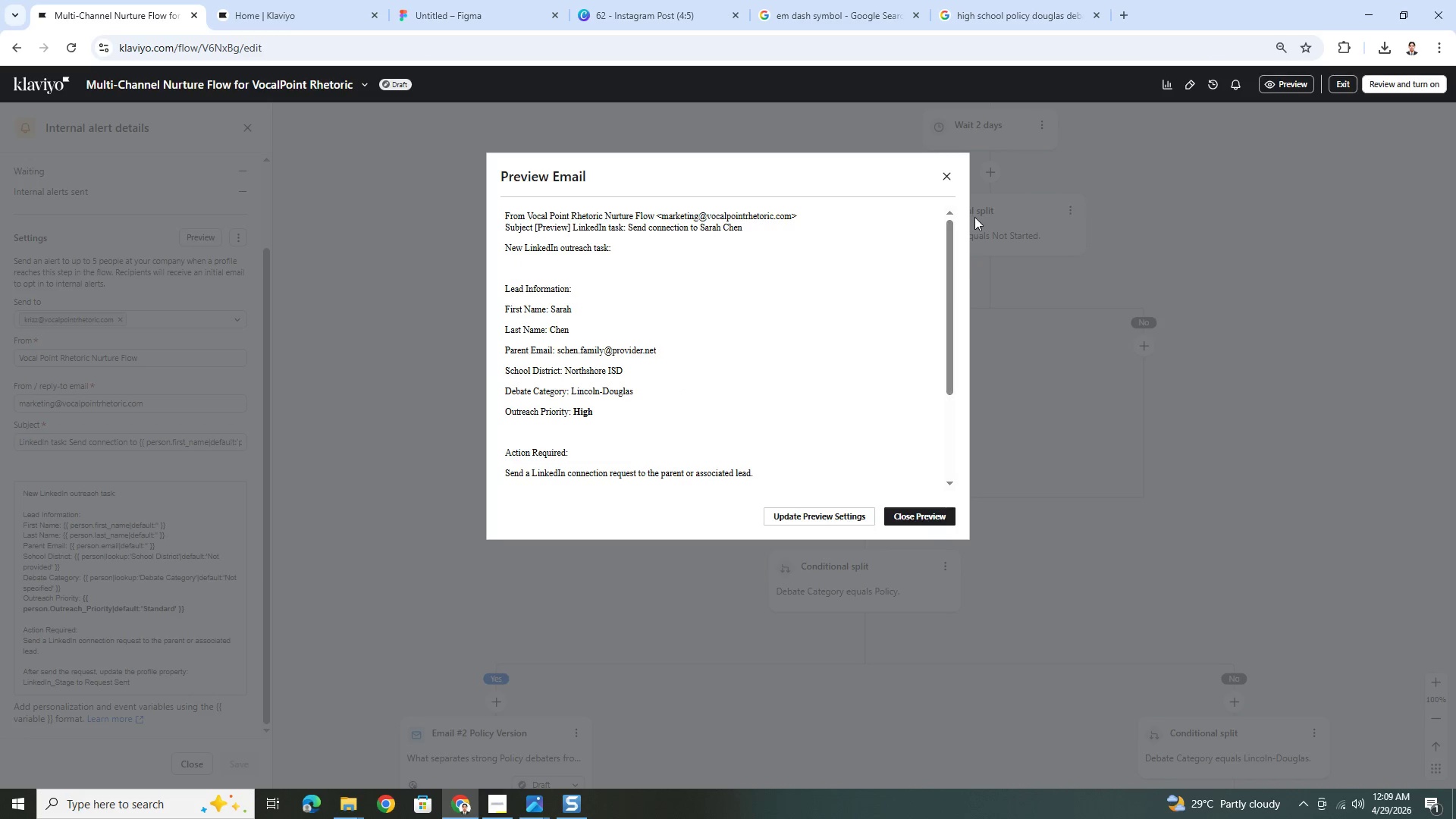 
left_click([952, 184])
 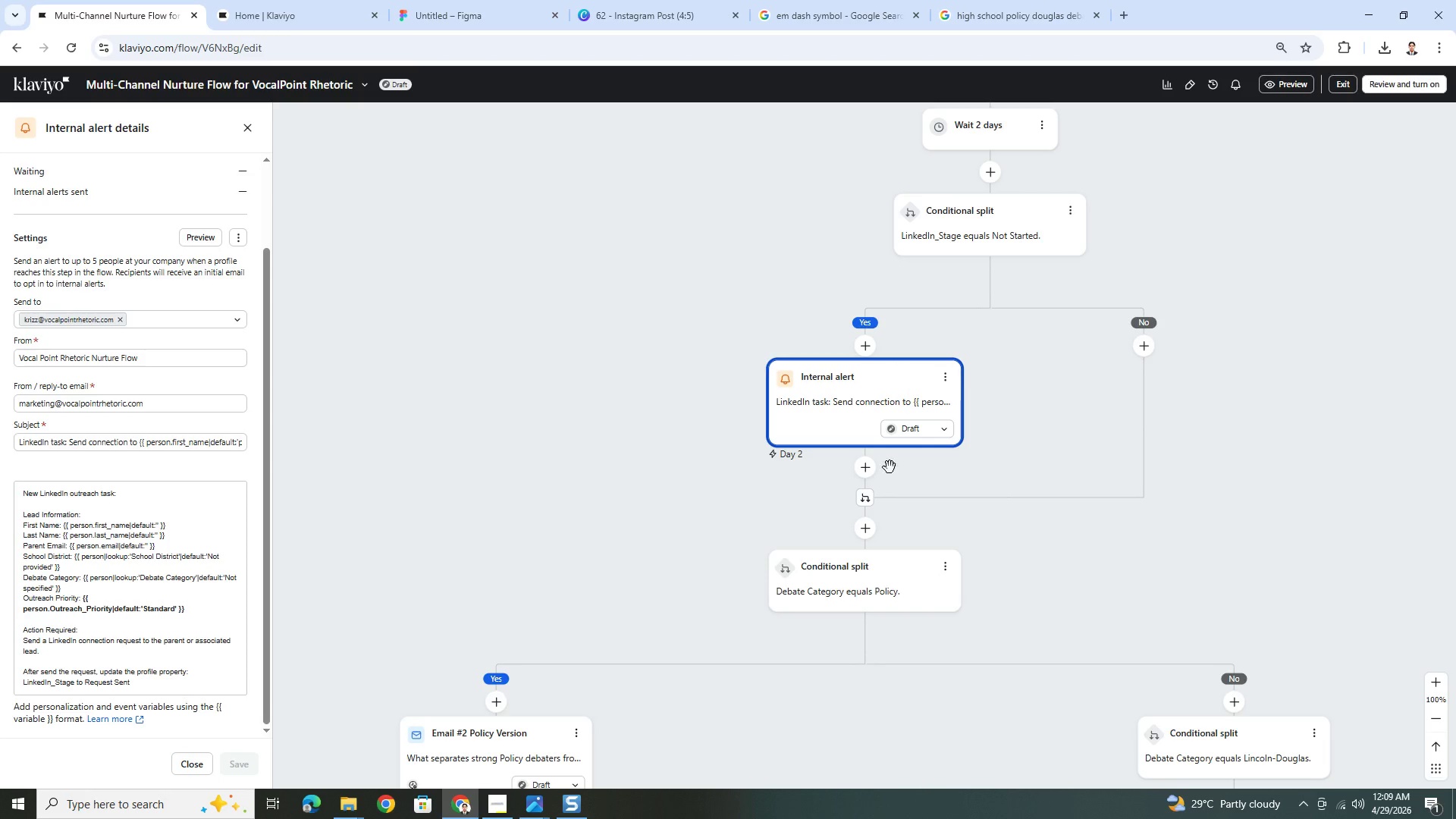 
scroll: coordinate [774, 516], scroll_direction: down, amount: 27.0
 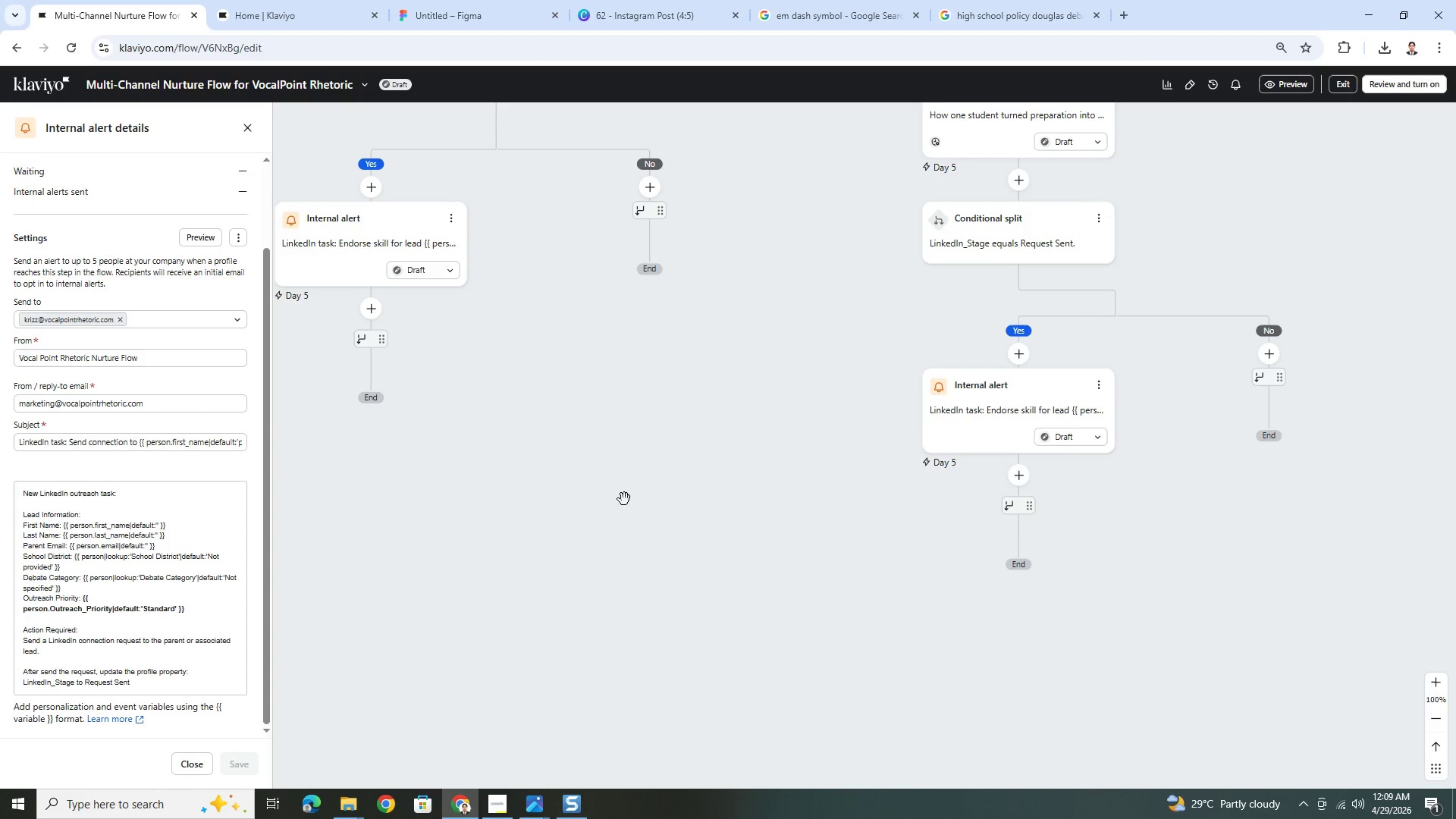 
left_click_drag(start_coordinate=[577, 480], to_coordinate=[747, 601])
 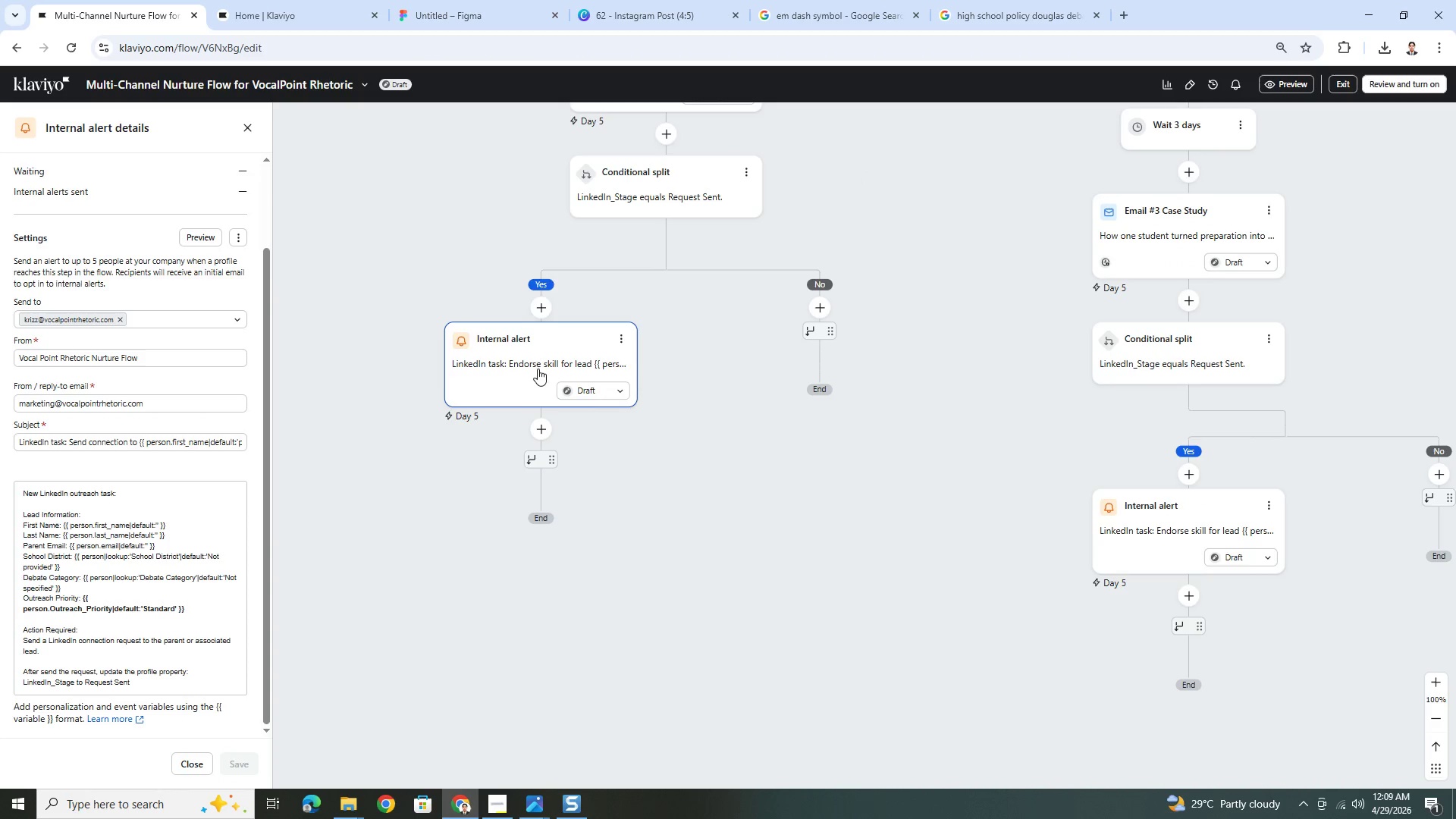 
left_click([535, 366])
 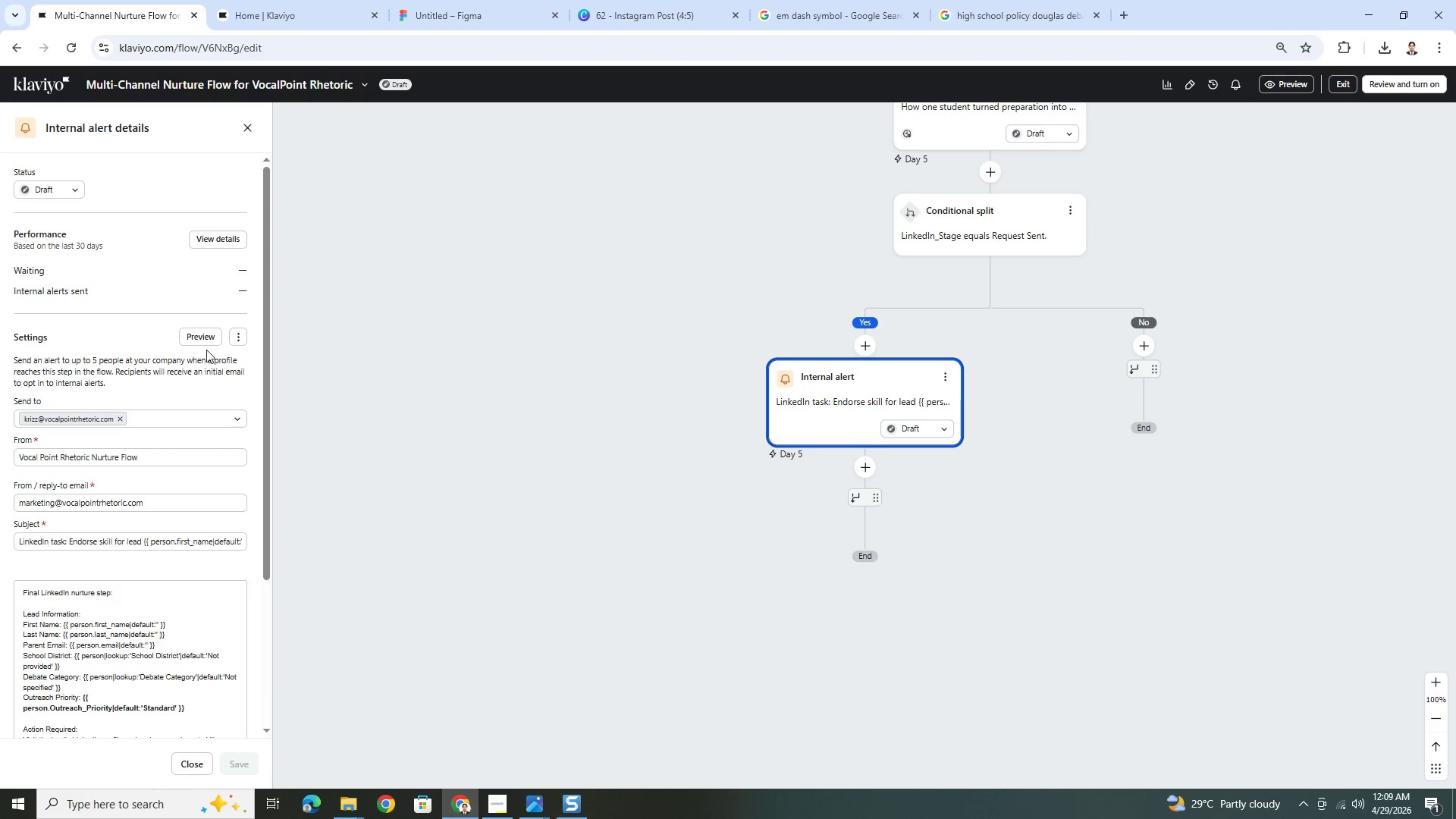 
left_click([203, 336])
 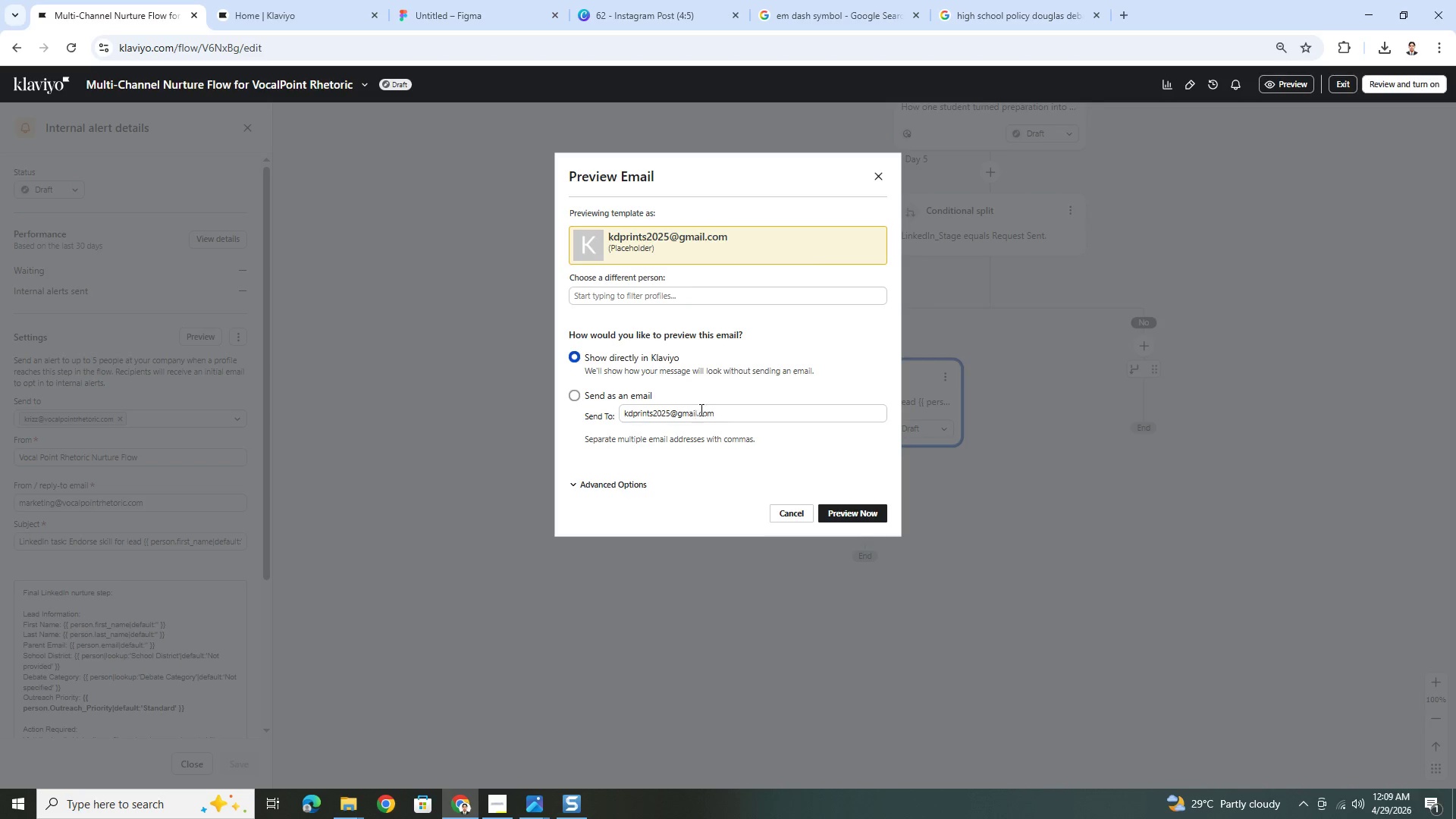 
left_click([702, 291])
 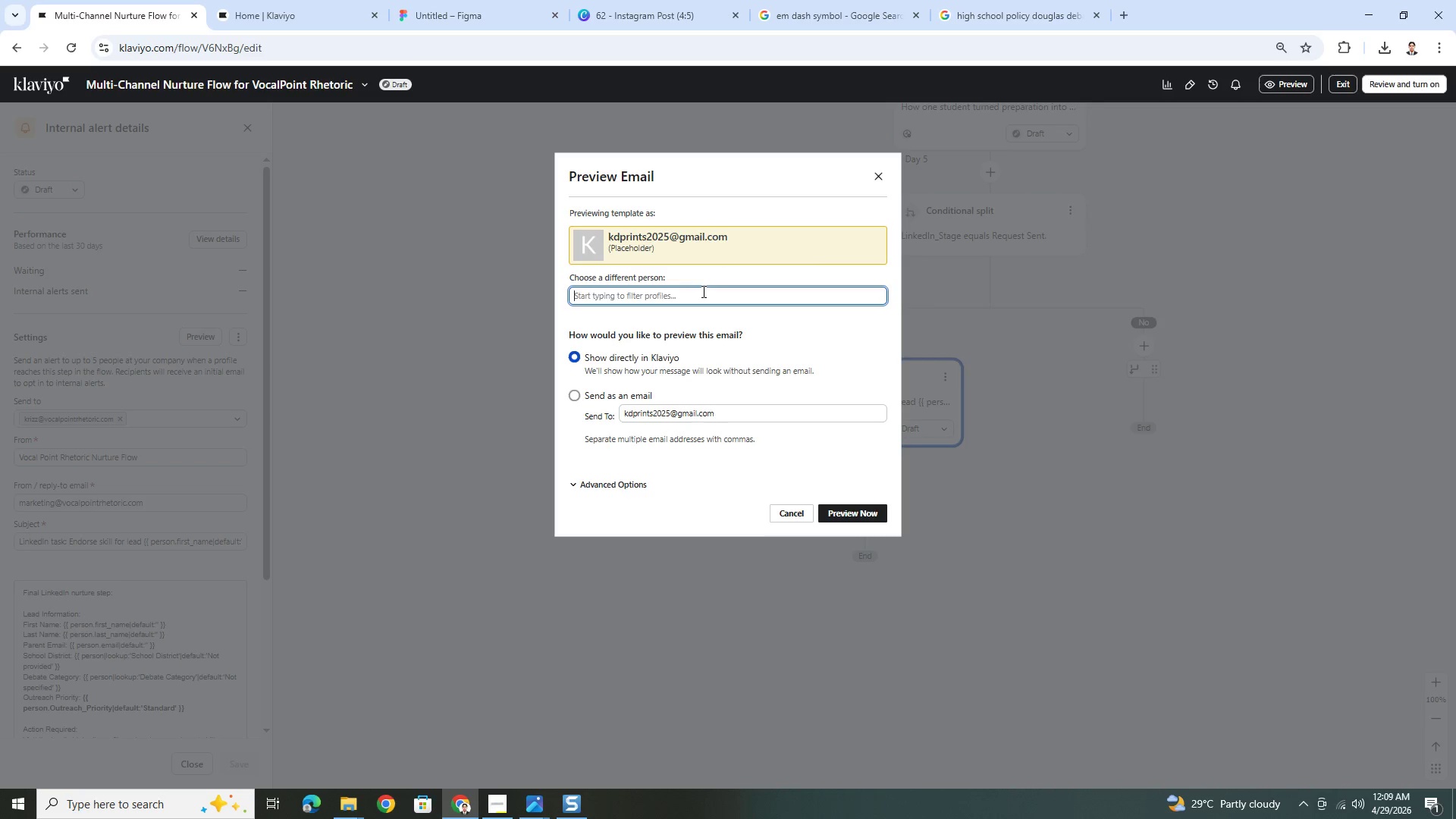 
type(sarah)
 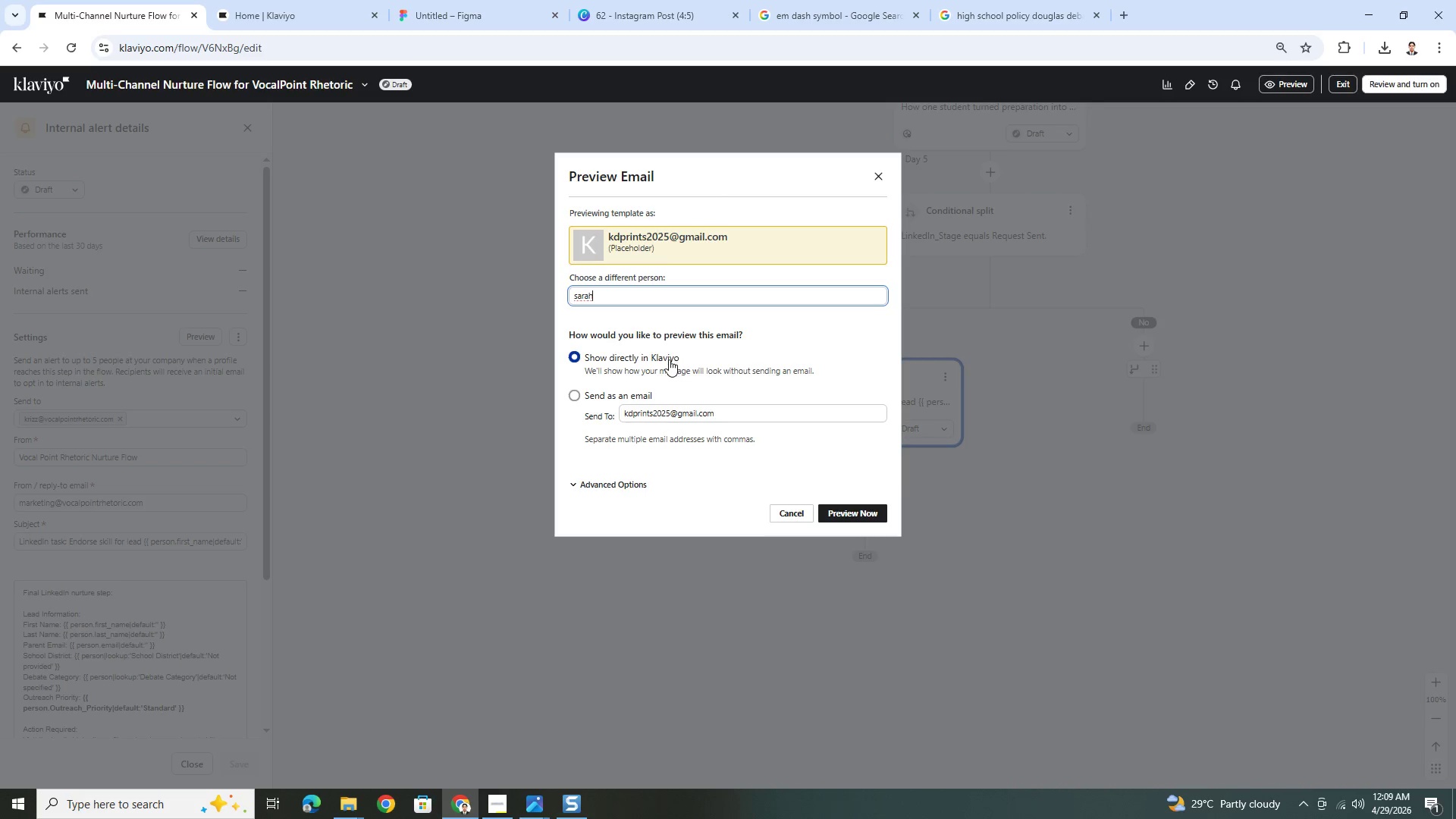 
left_click([701, 300])
 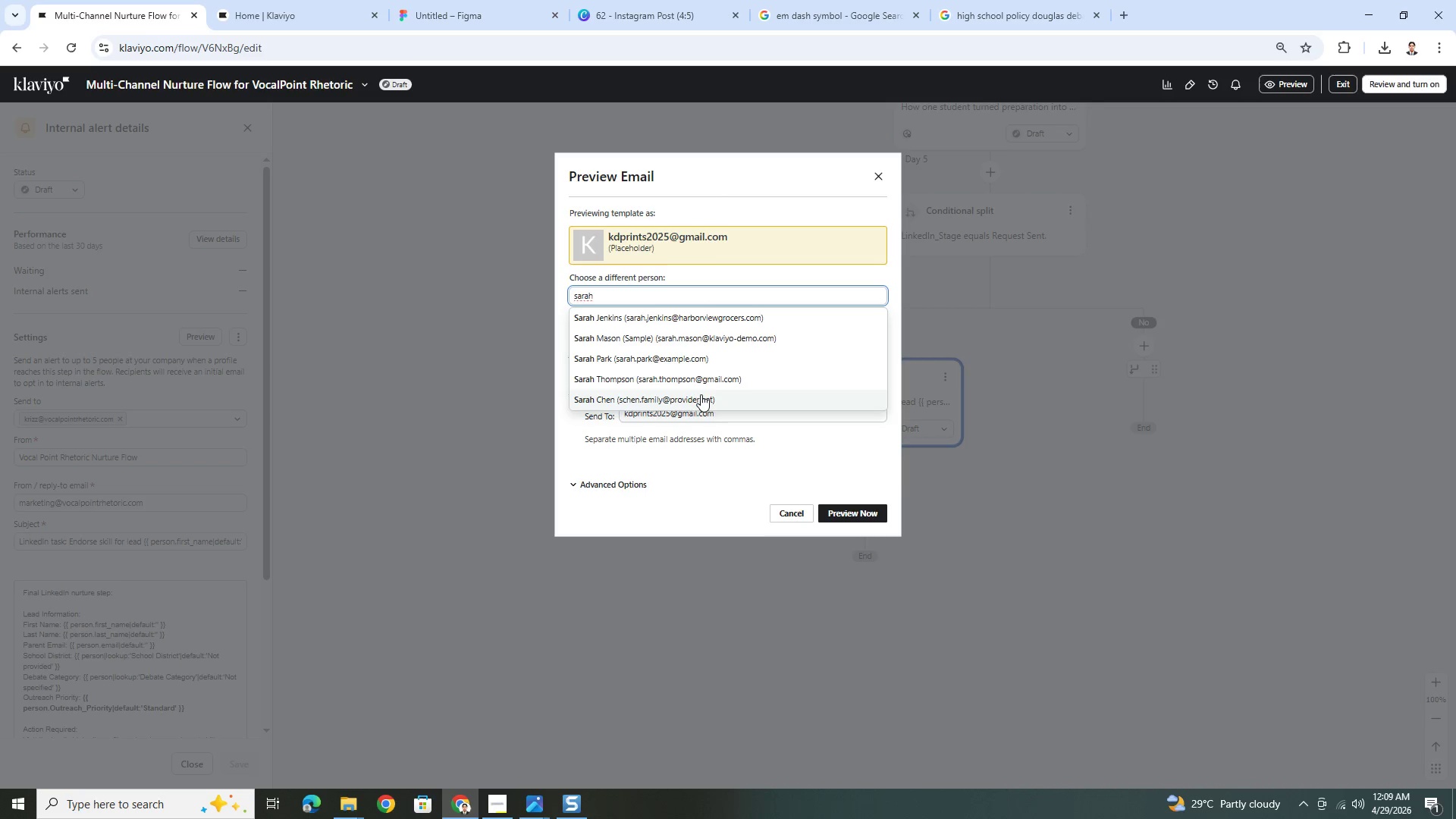 
left_click([703, 400])
 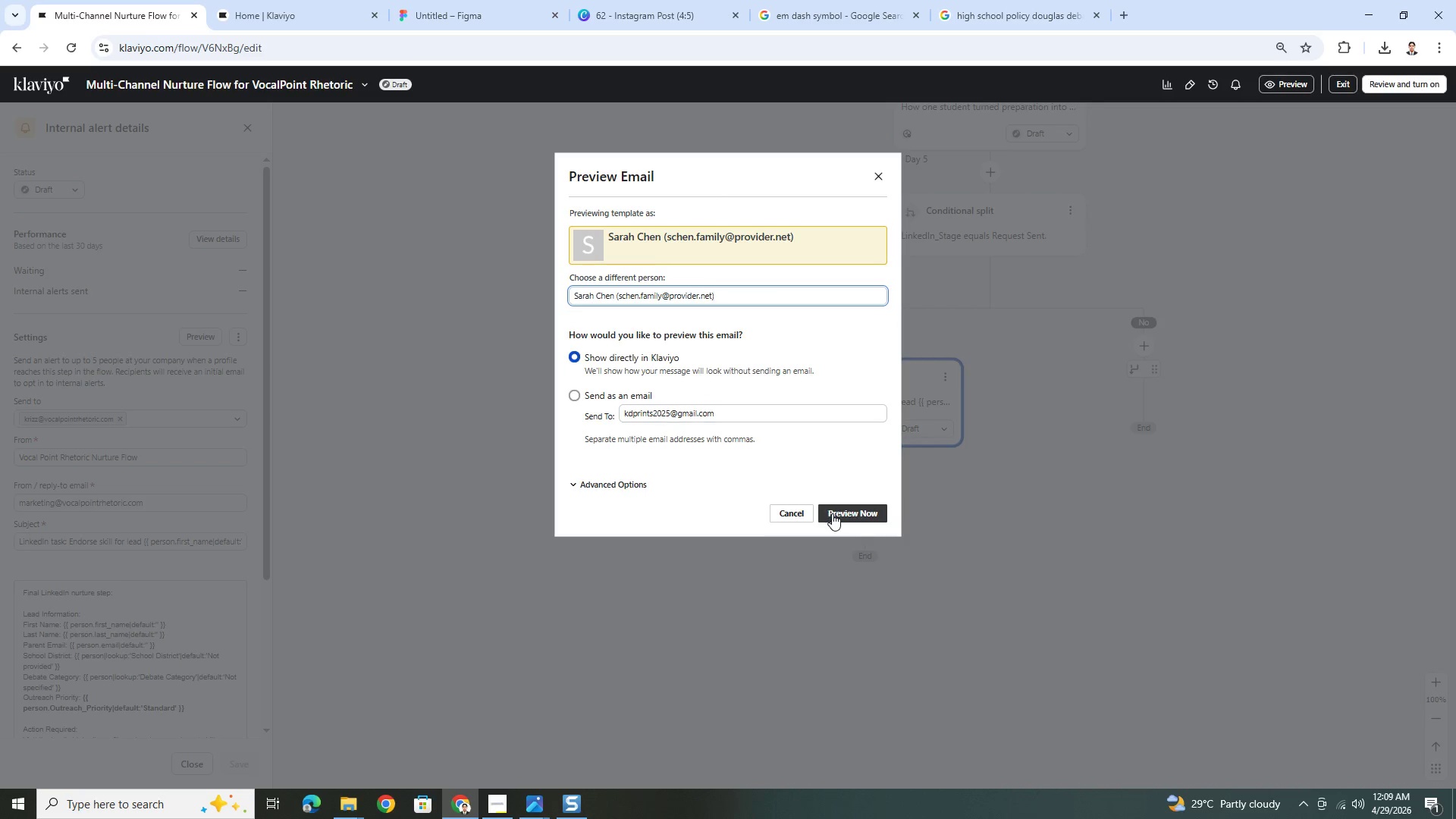 
left_click([833, 513])
 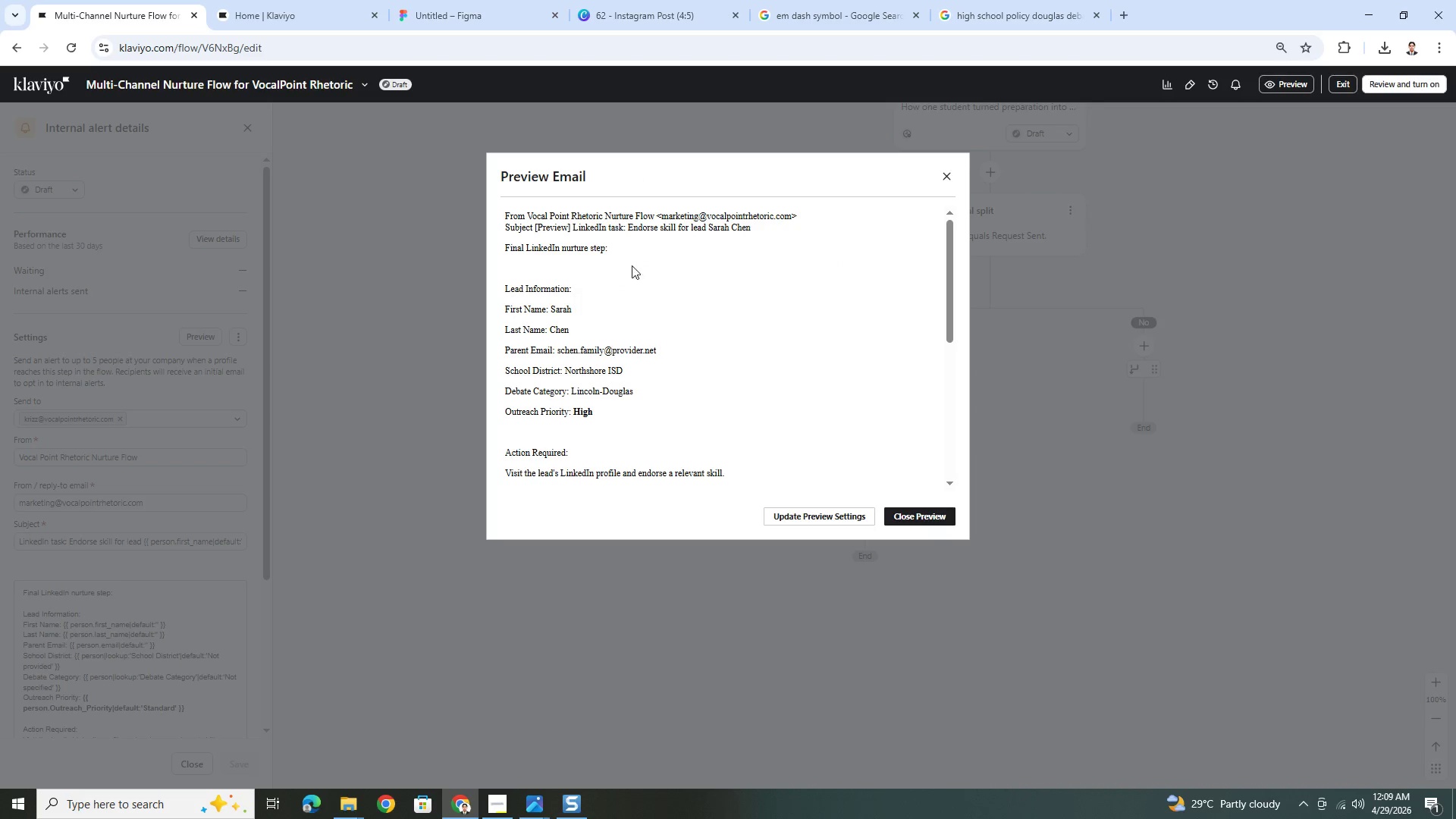 
wait(8.38)
 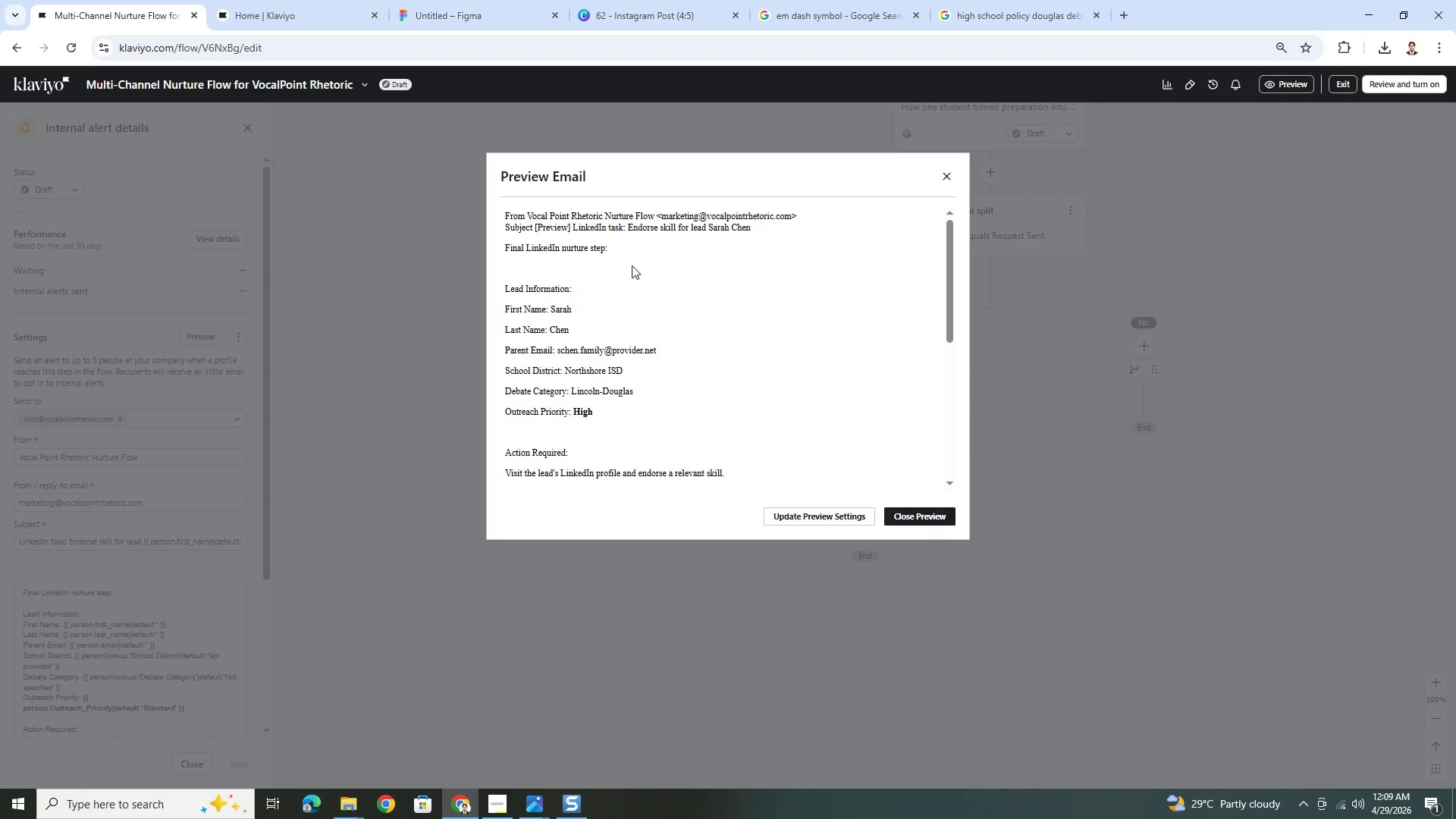 
scroll: coordinate [643, 441], scroll_direction: down, amount: 3.0
 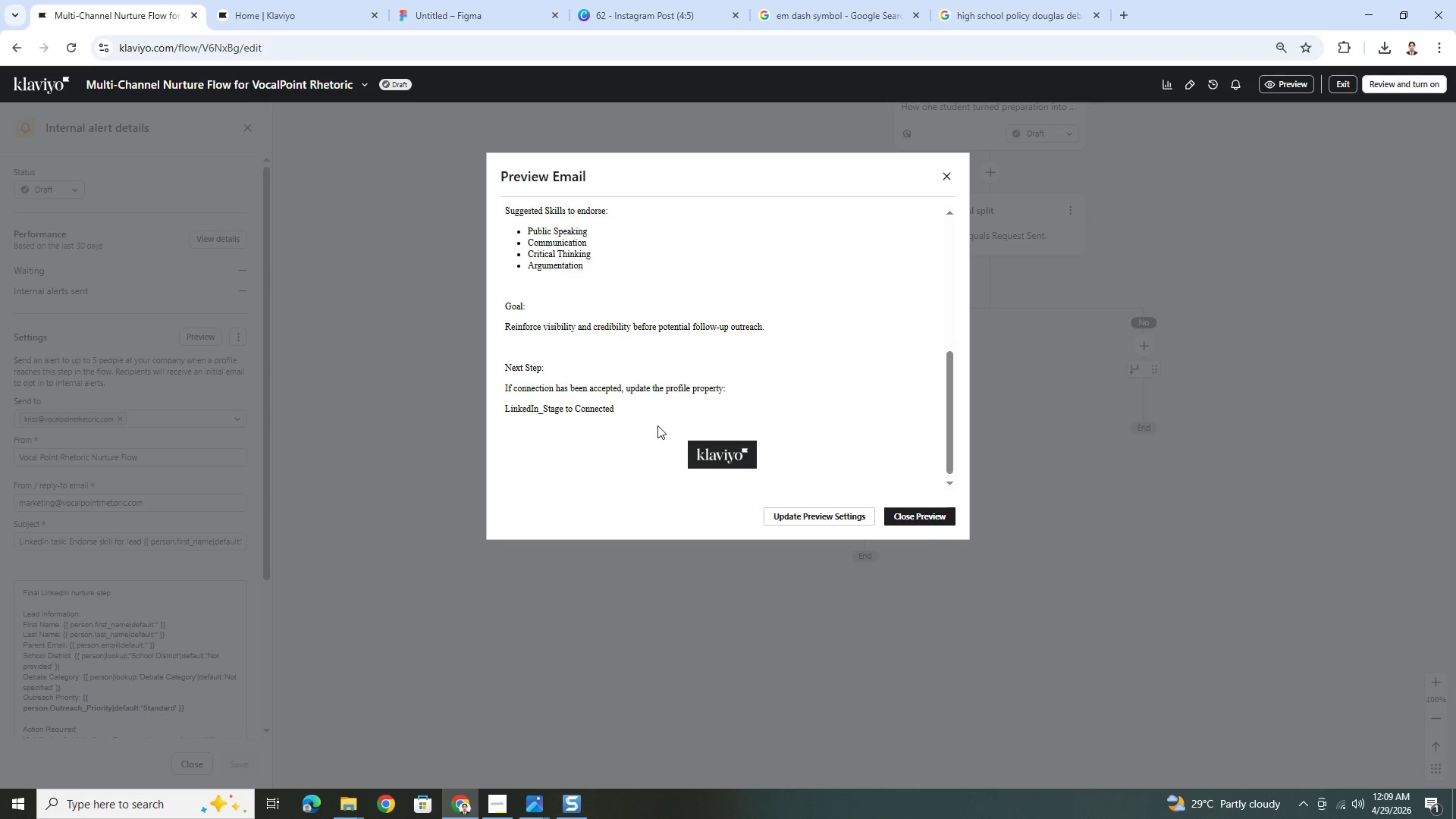 
scroll: coordinate [658, 425], scroll_direction: up, amount: 3.0
 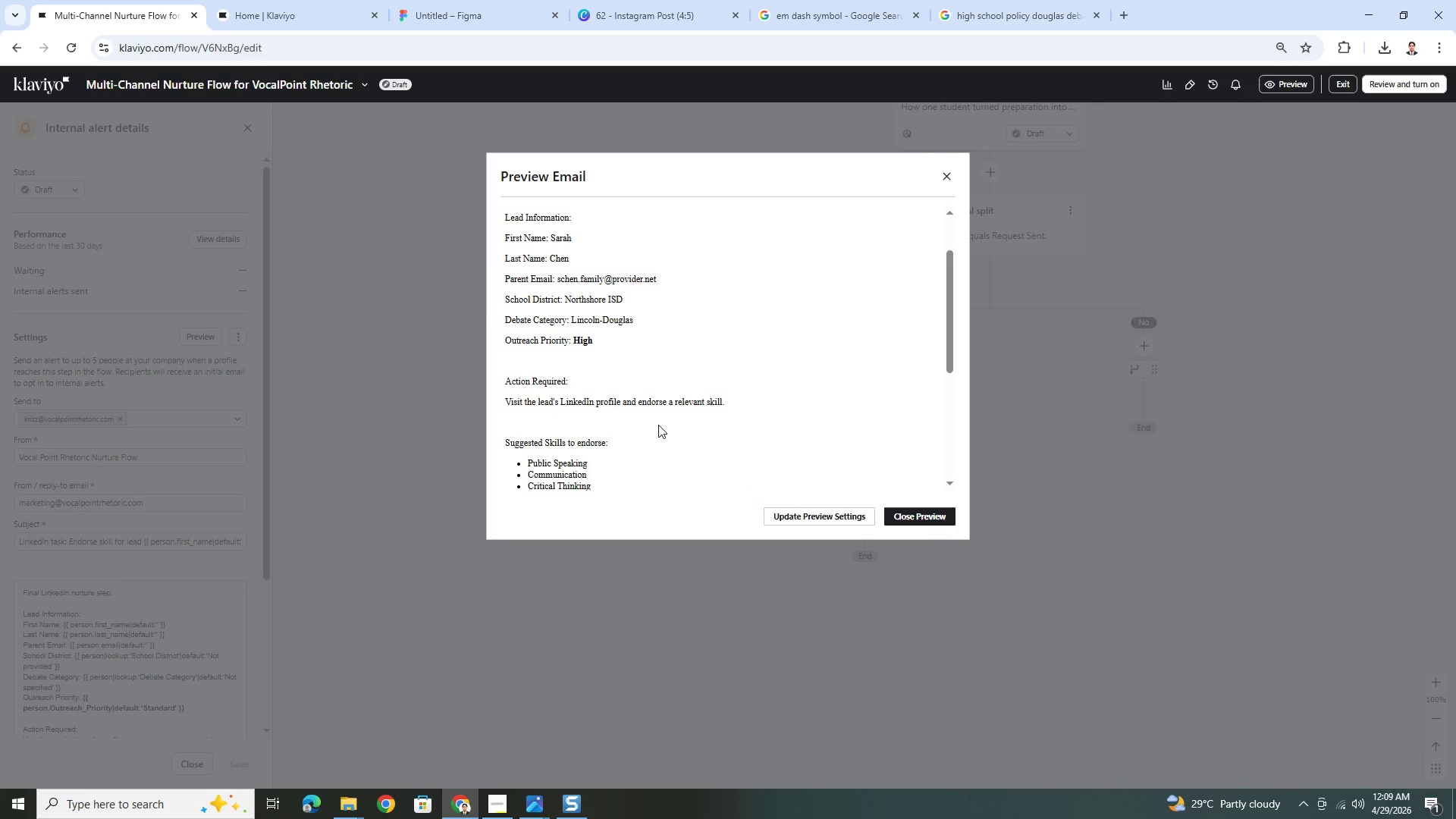 
scroll: coordinate [660, 425], scroll_direction: down, amount: 3.0
 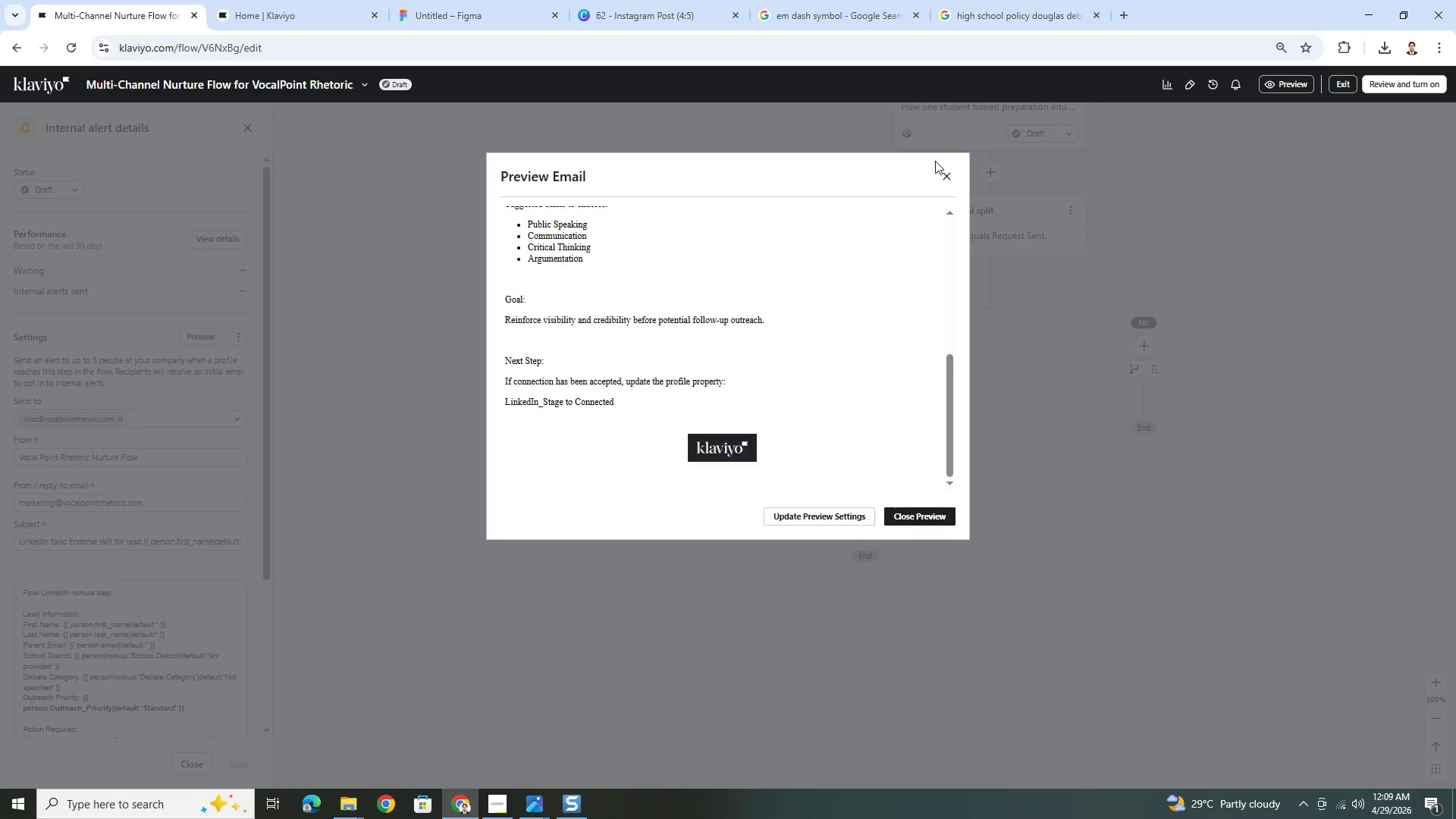 
left_click([951, 168])
 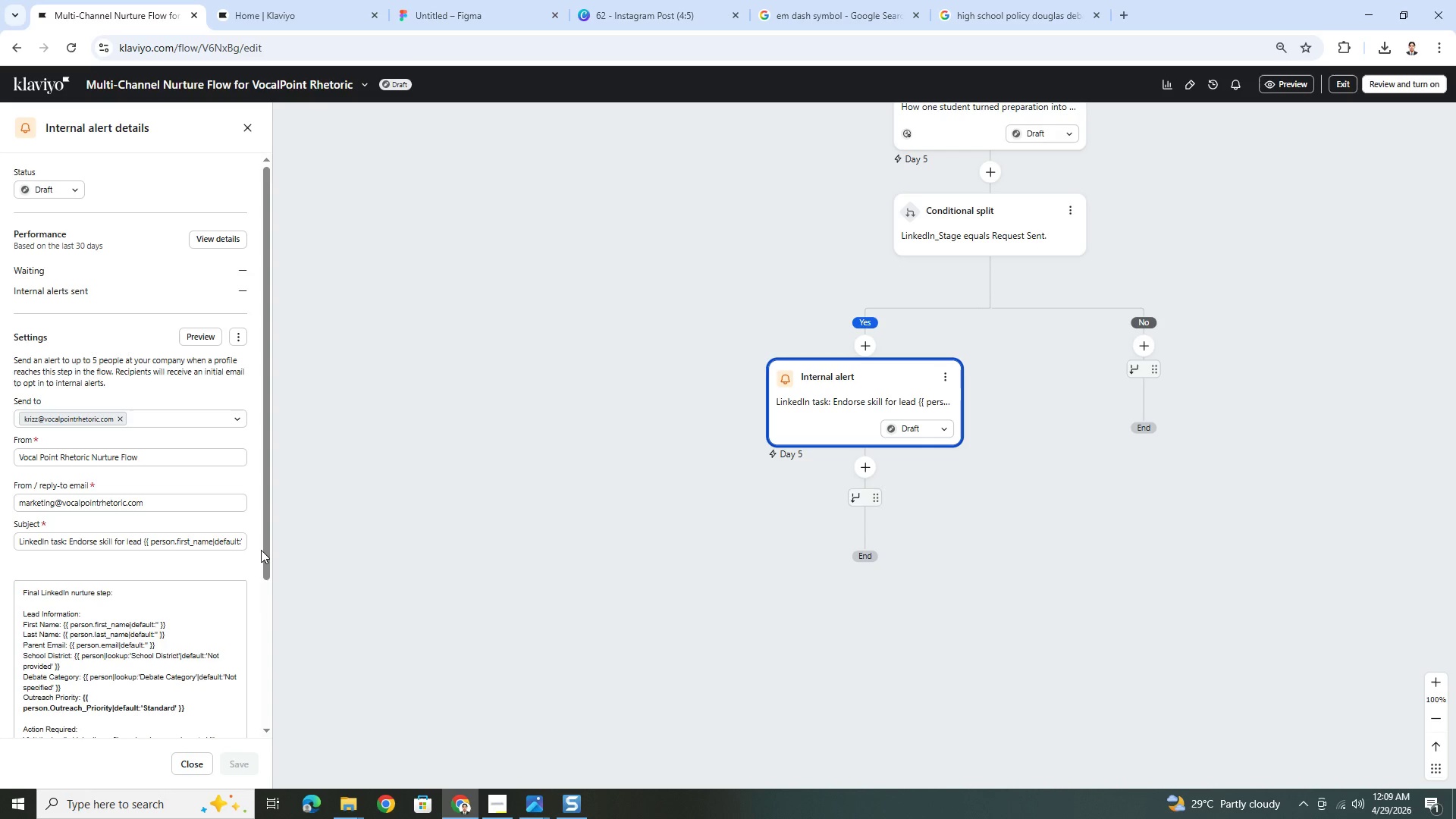 
wait(5.25)
 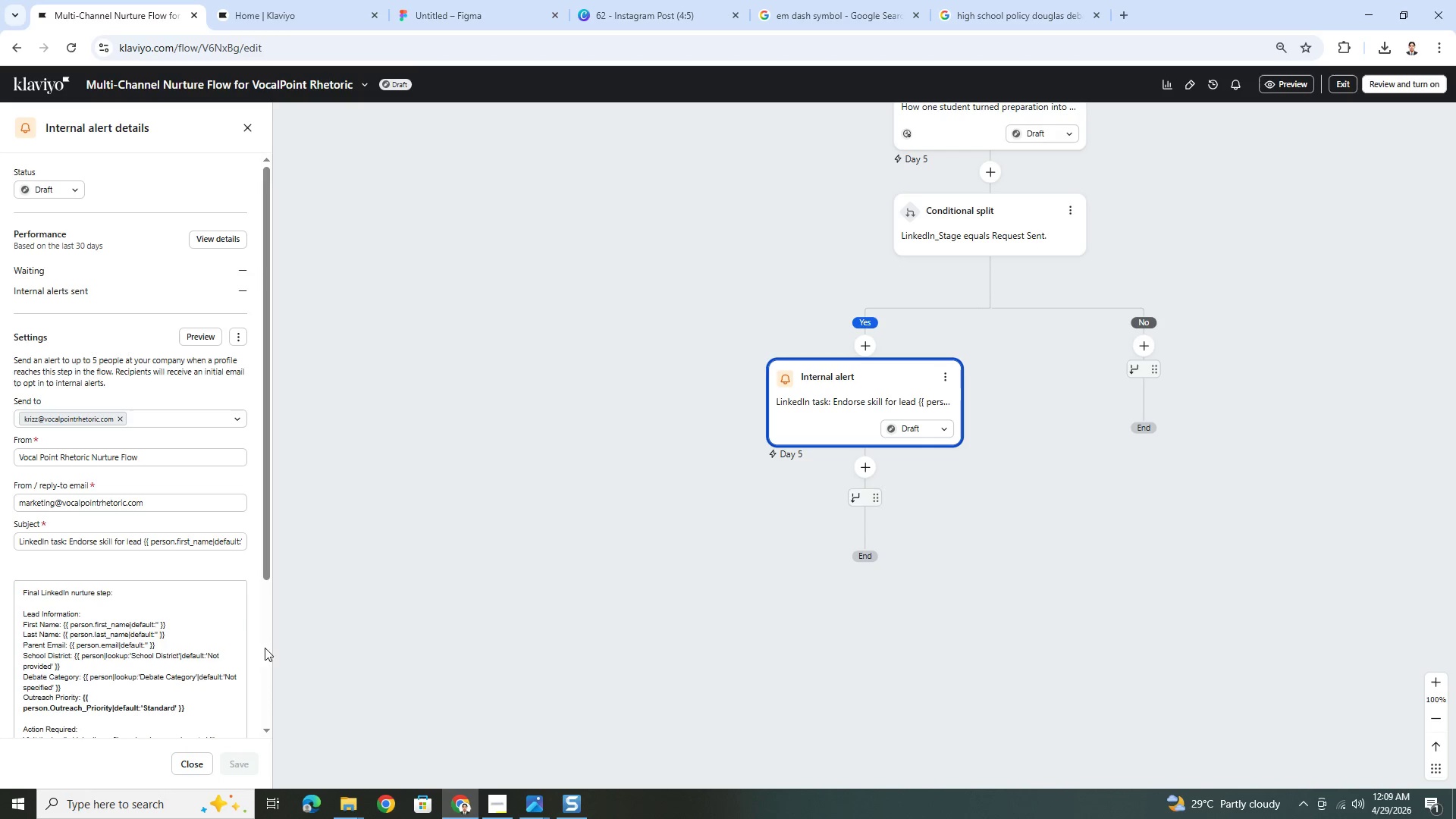 
left_click([503, 799])